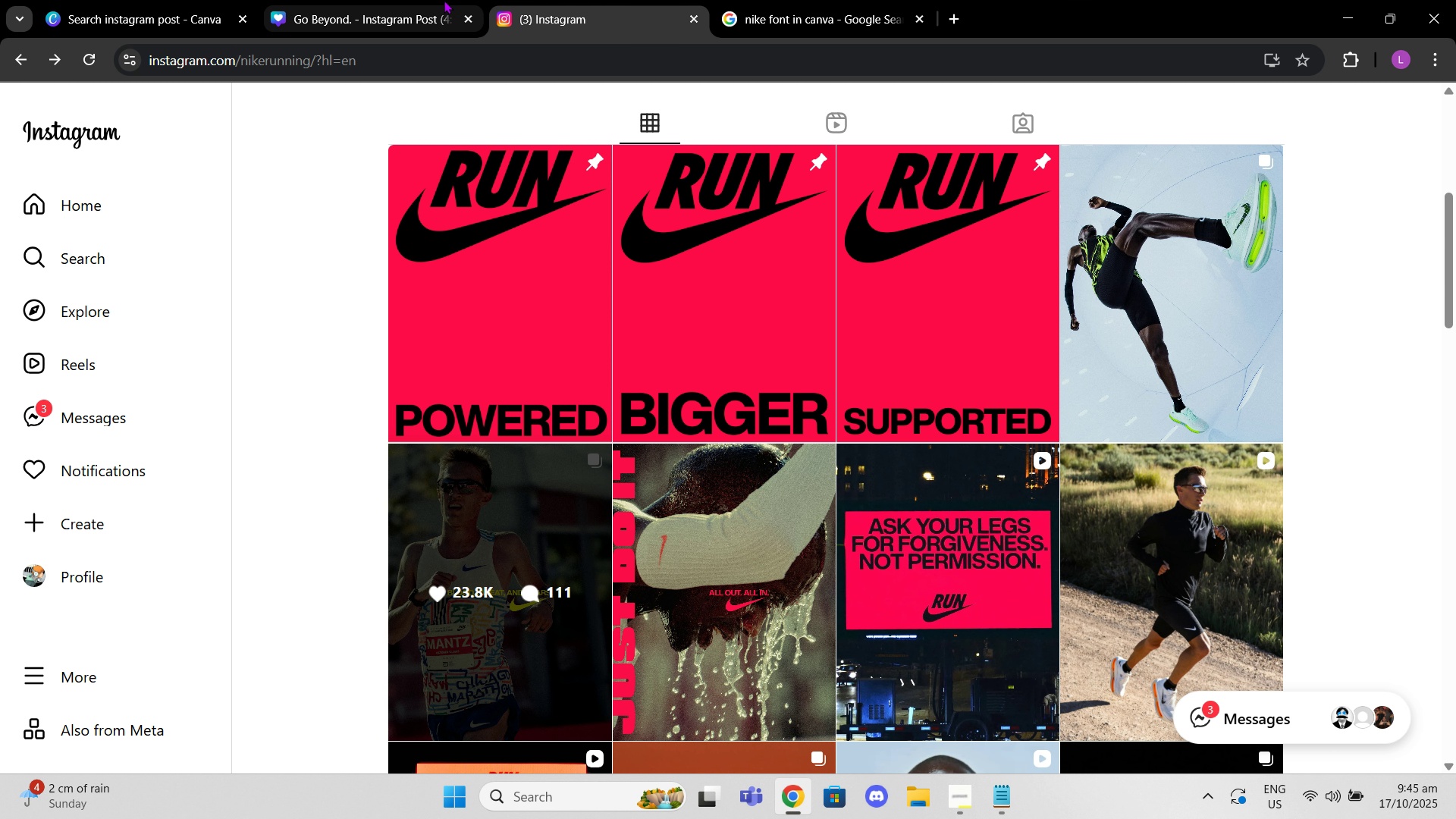 
left_click([444, 0])
 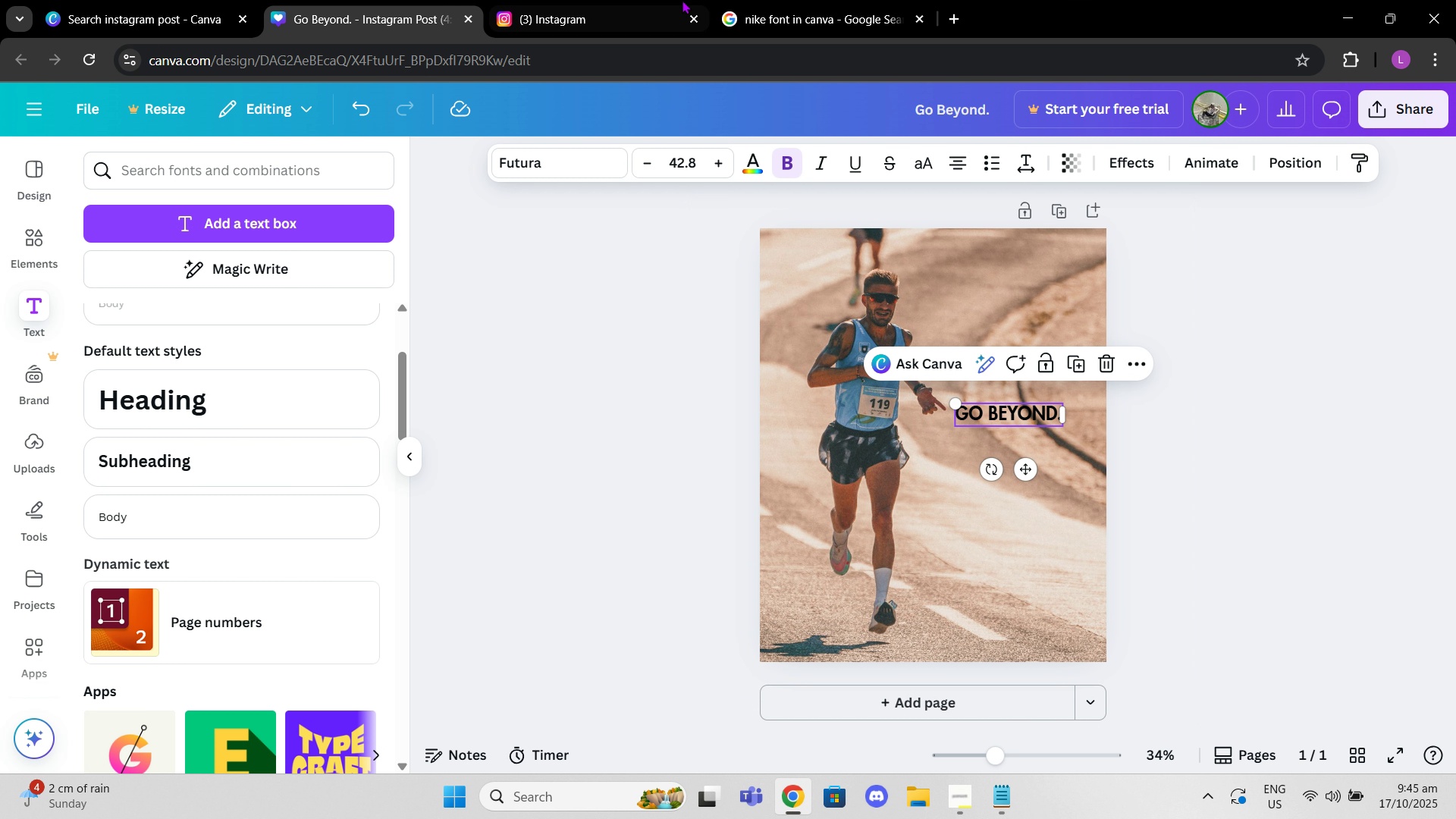 
left_click([611, 0])
 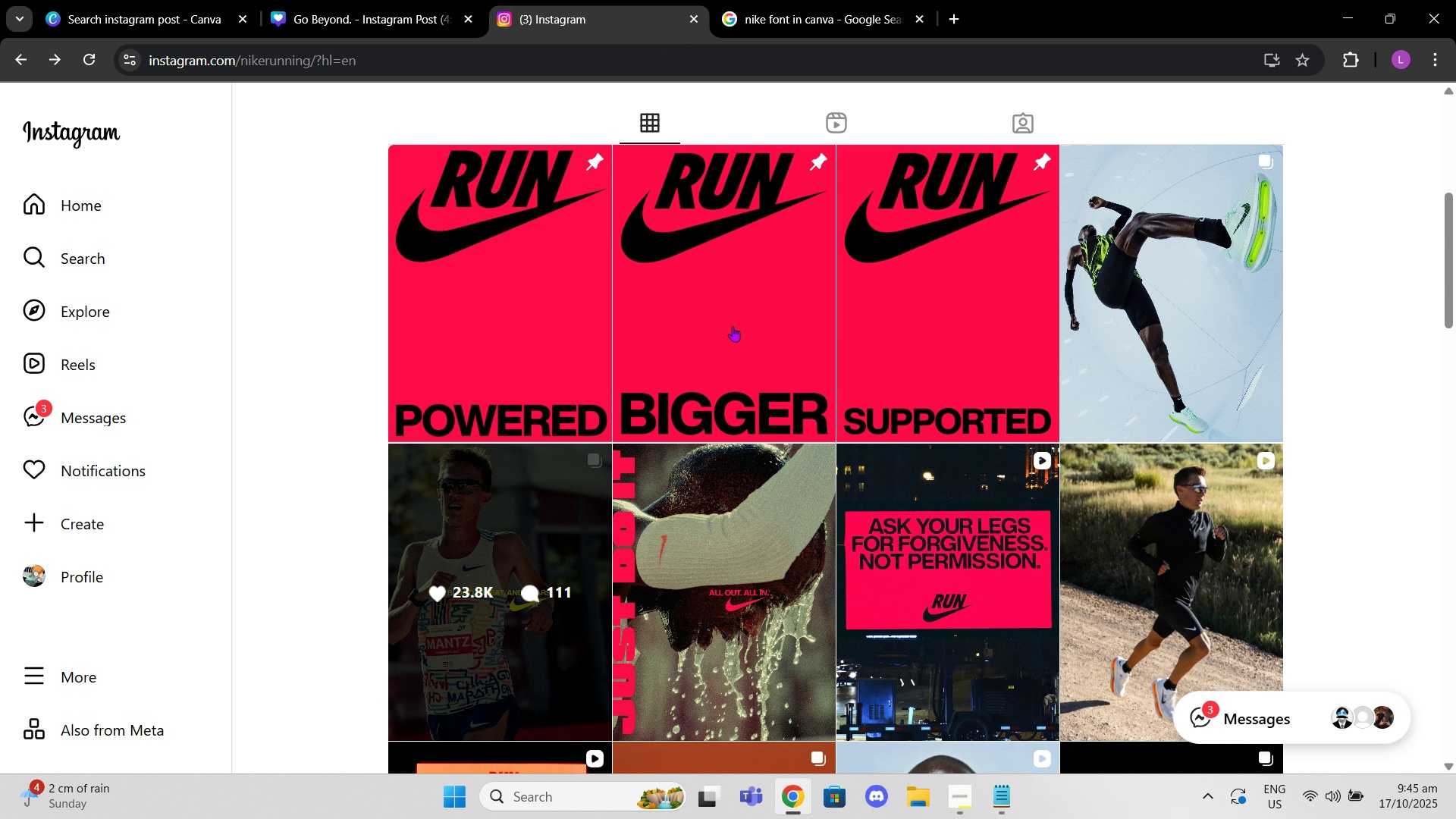 
scroll: coordinate [733, 326], scroll_direction: down, amount: 1.0
 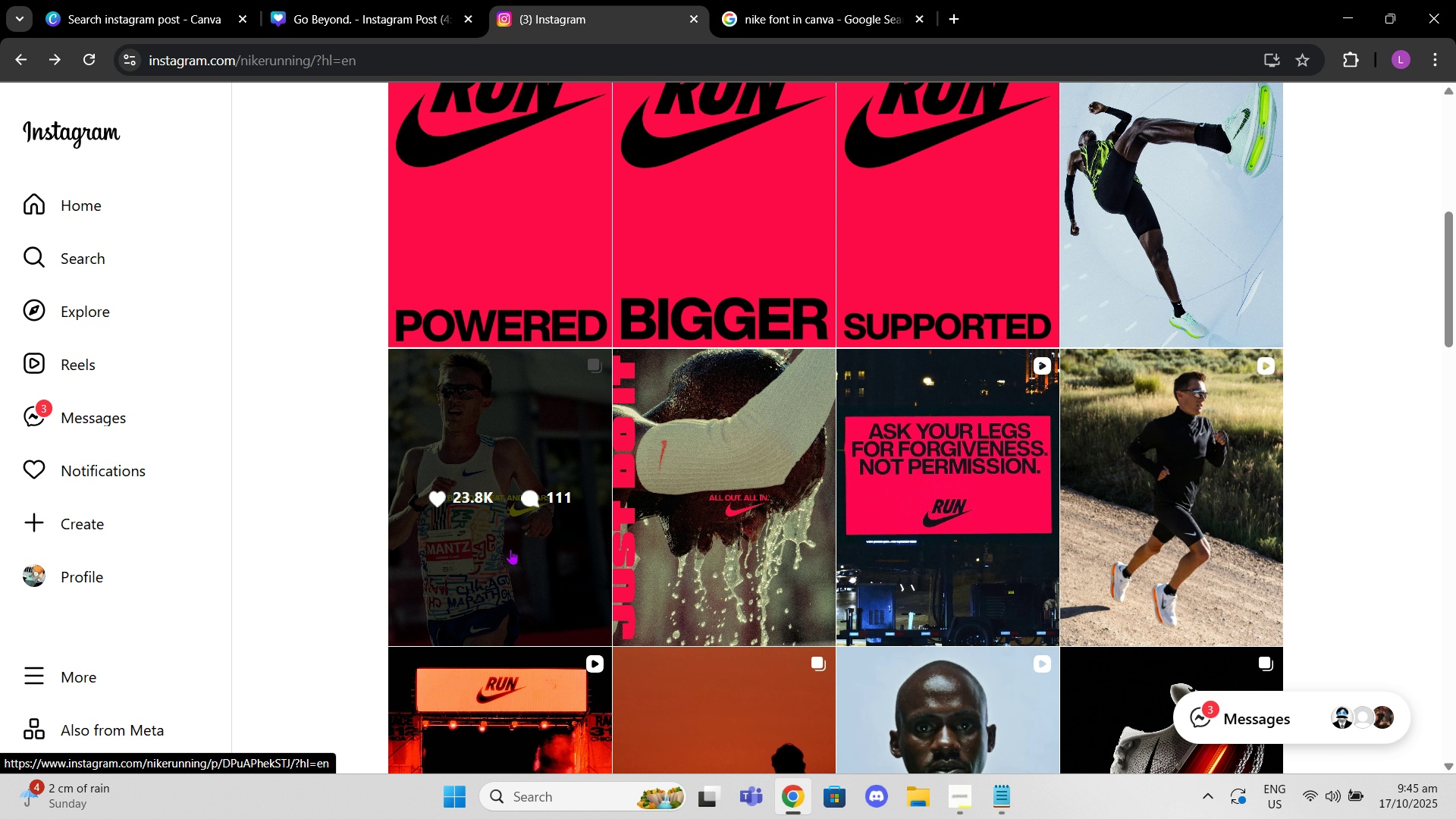 
left_click([510, 549])
 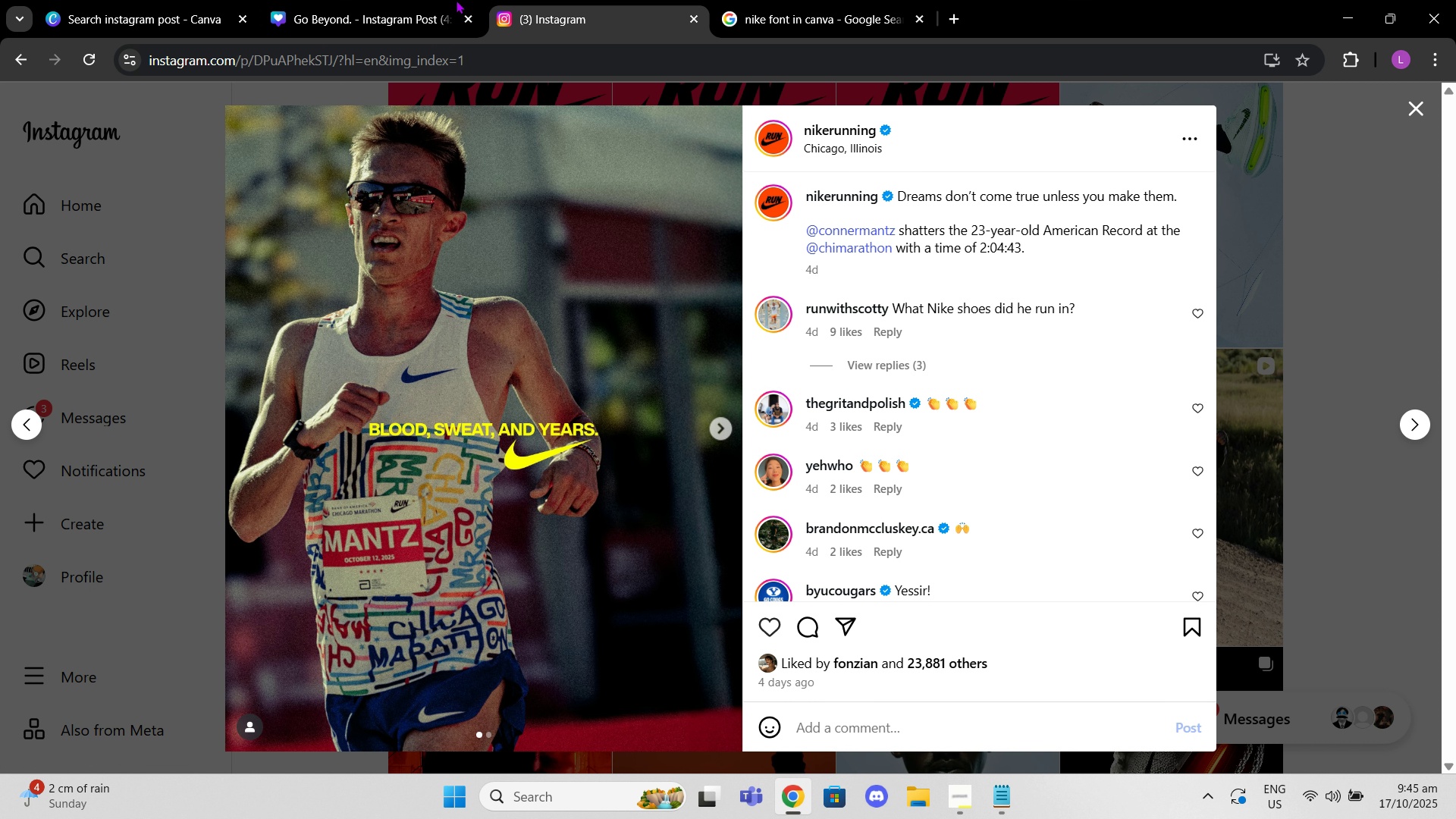 
left_click([362, 0])
 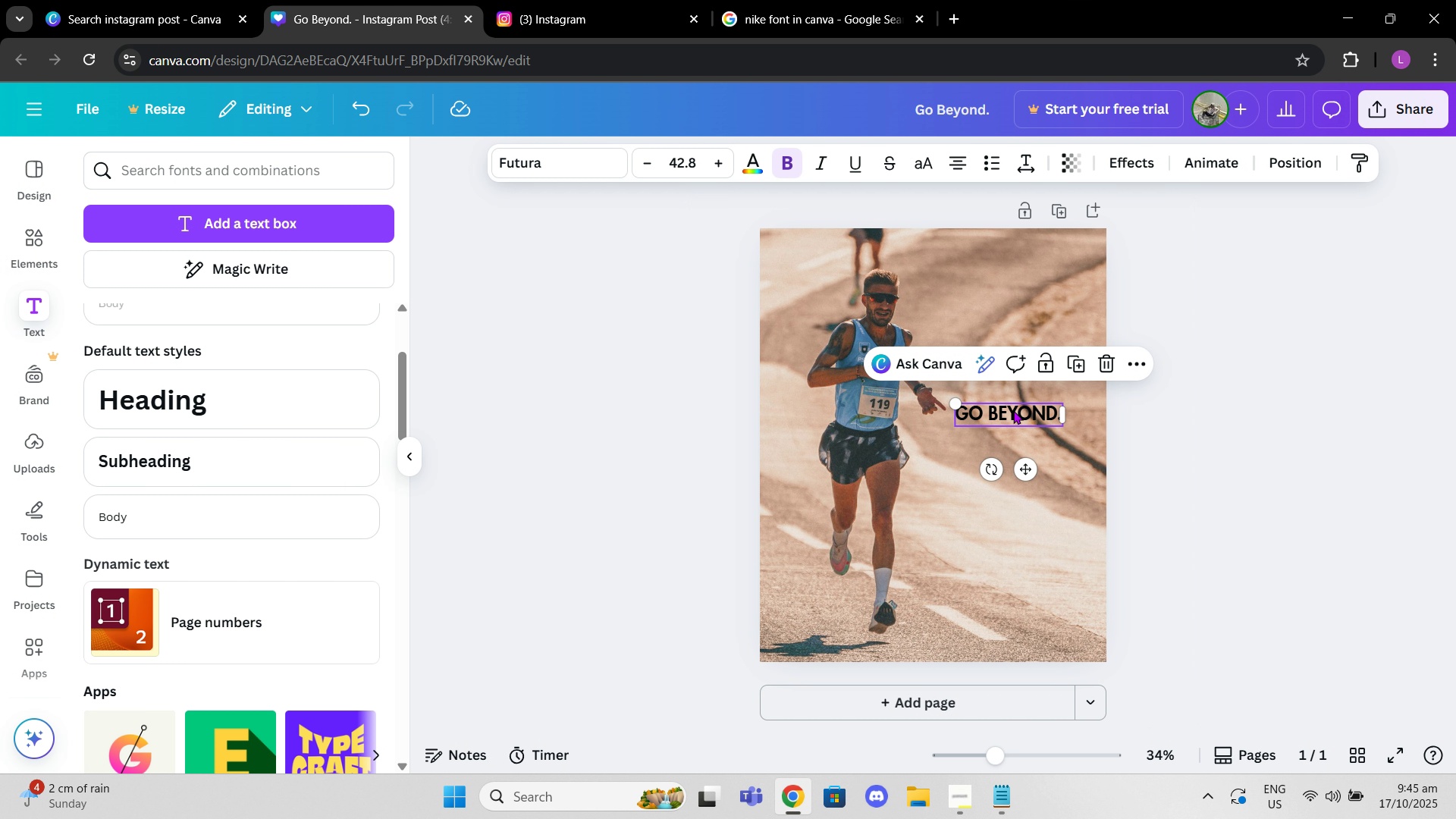 
left_click_drag(start_coordinate=[1013, 410], to_coordinate=[1015, 421])
 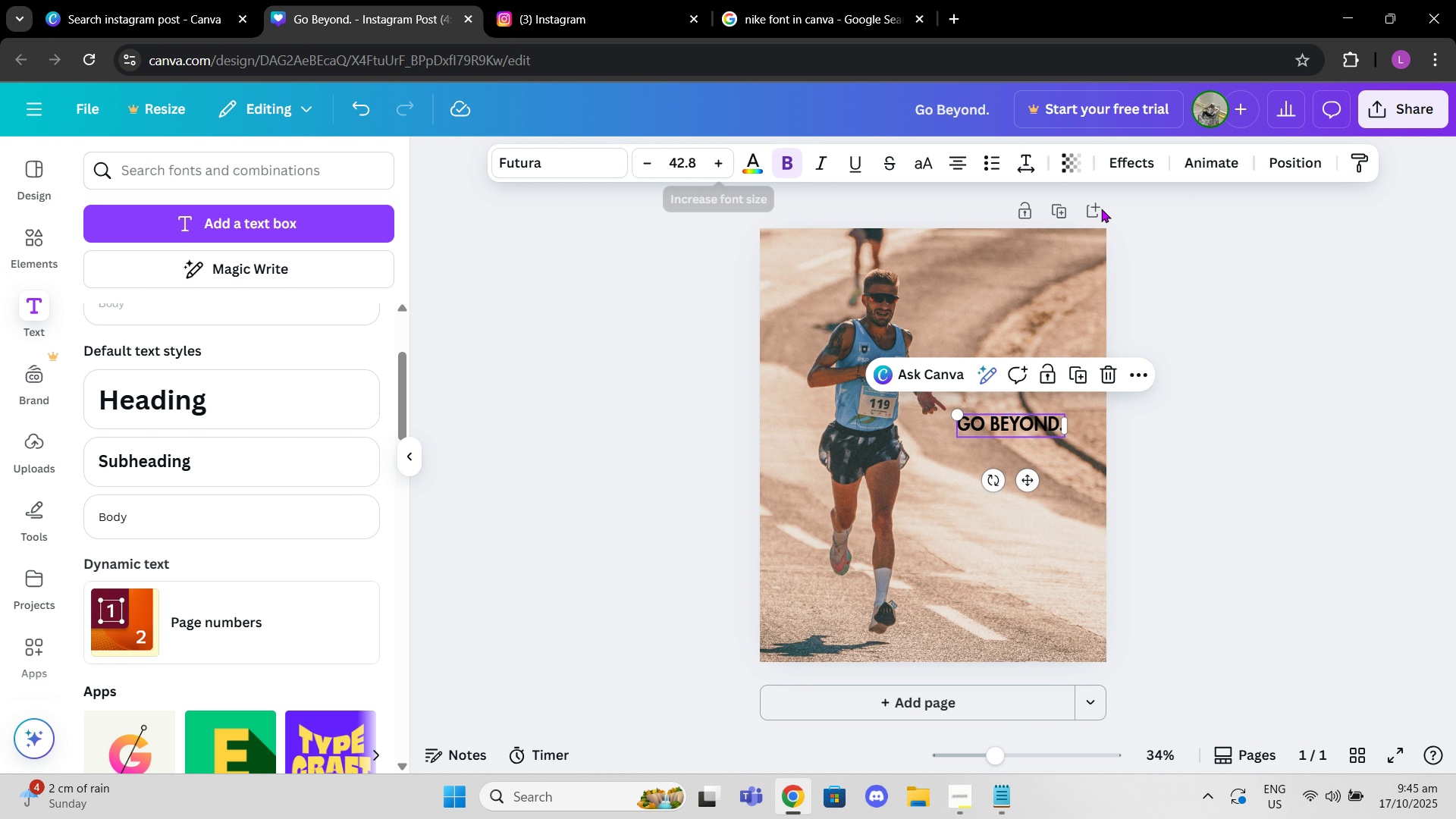 
left_click([1208, 162])
 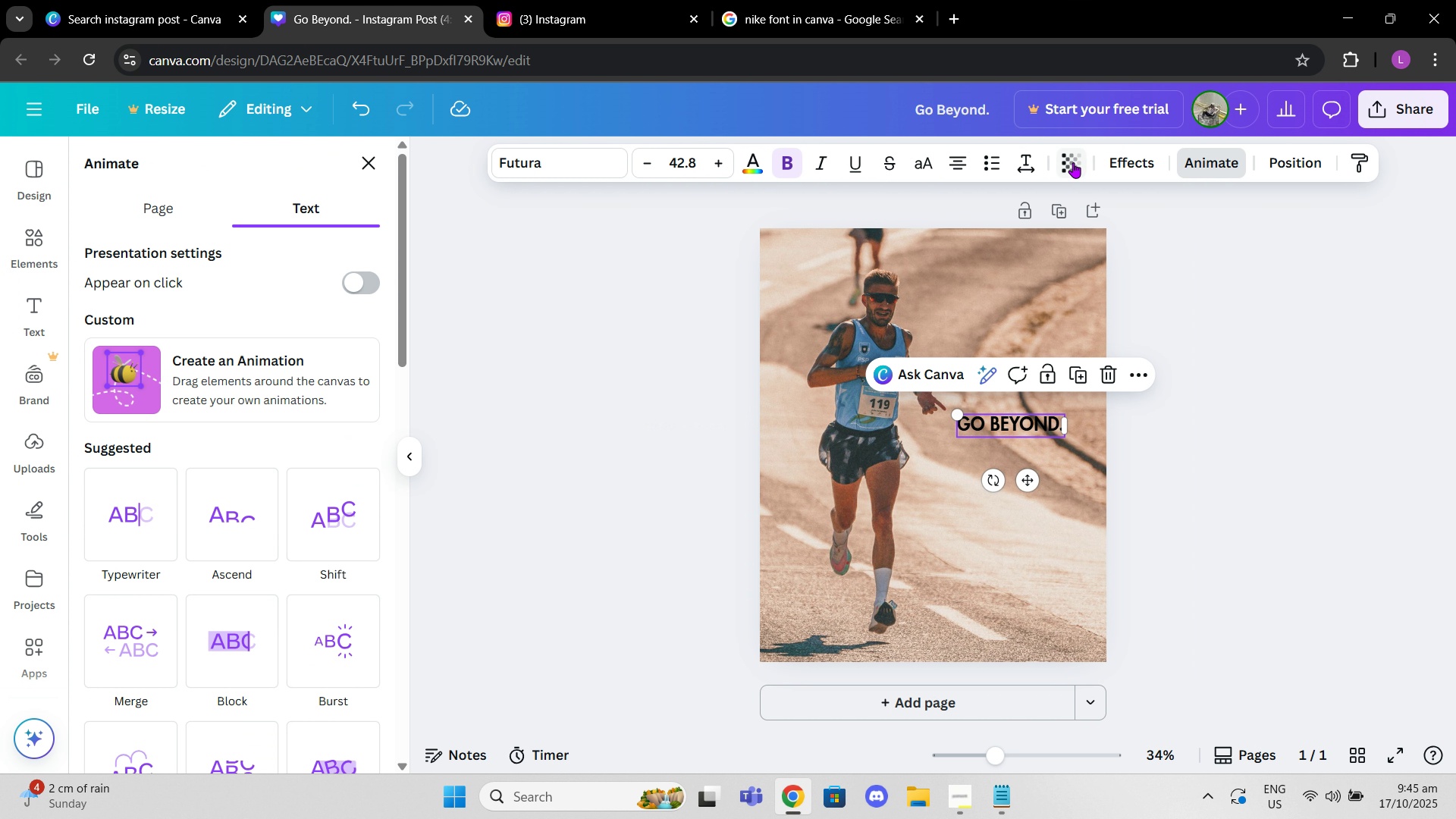 
left_click([1073, 162])
 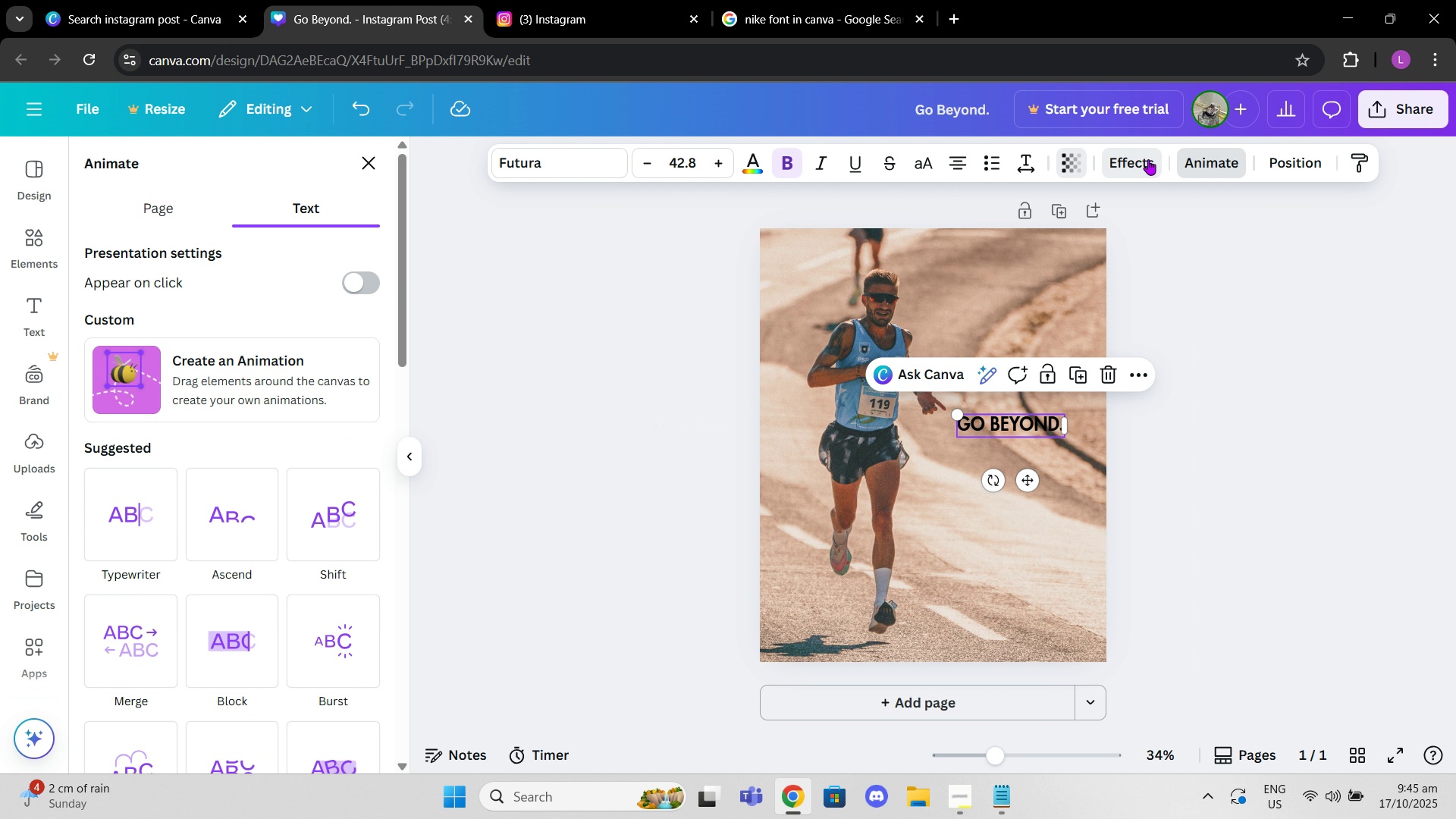 
left_click([1148, 159])
 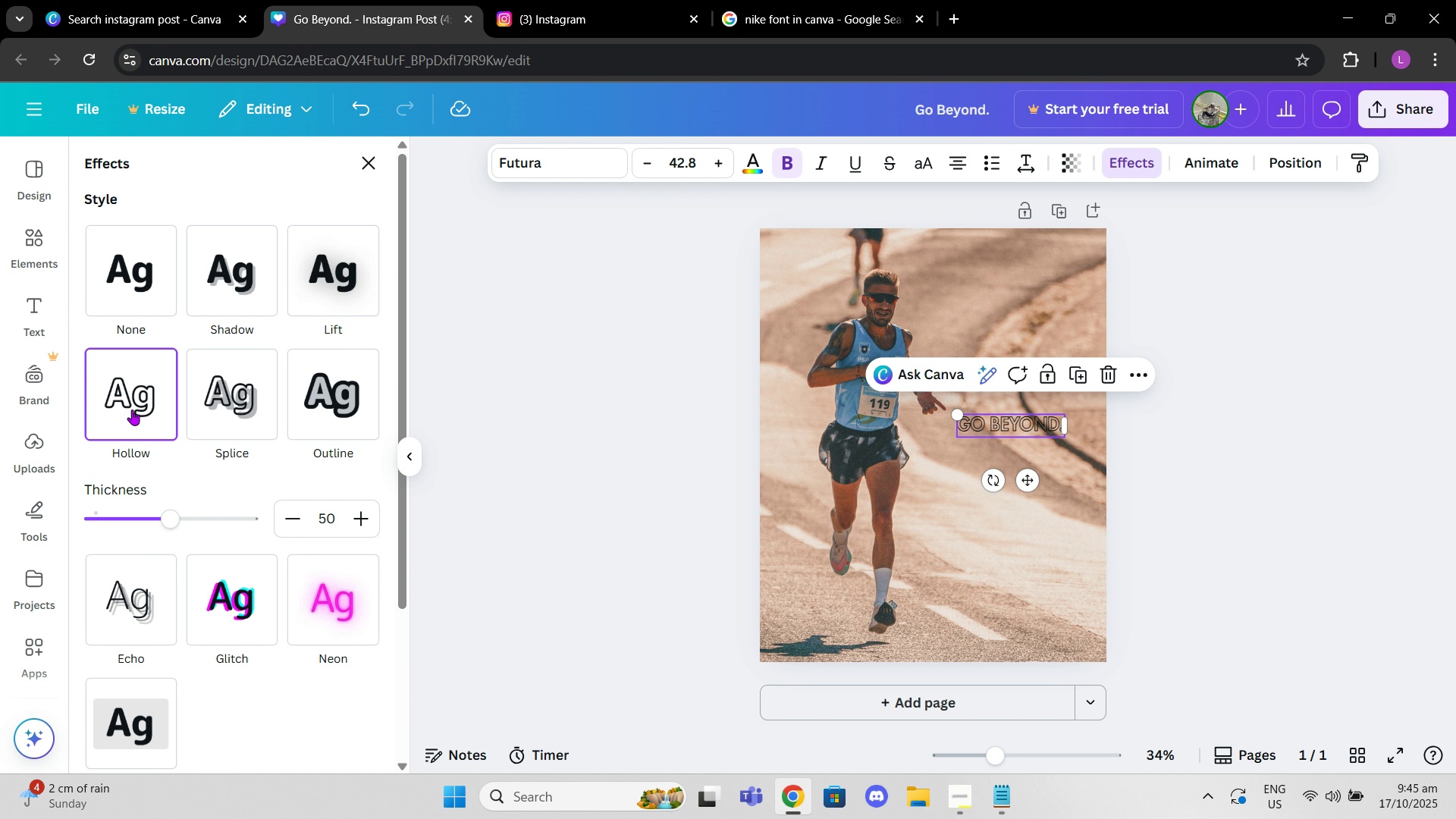 
left_click([149, 281])
 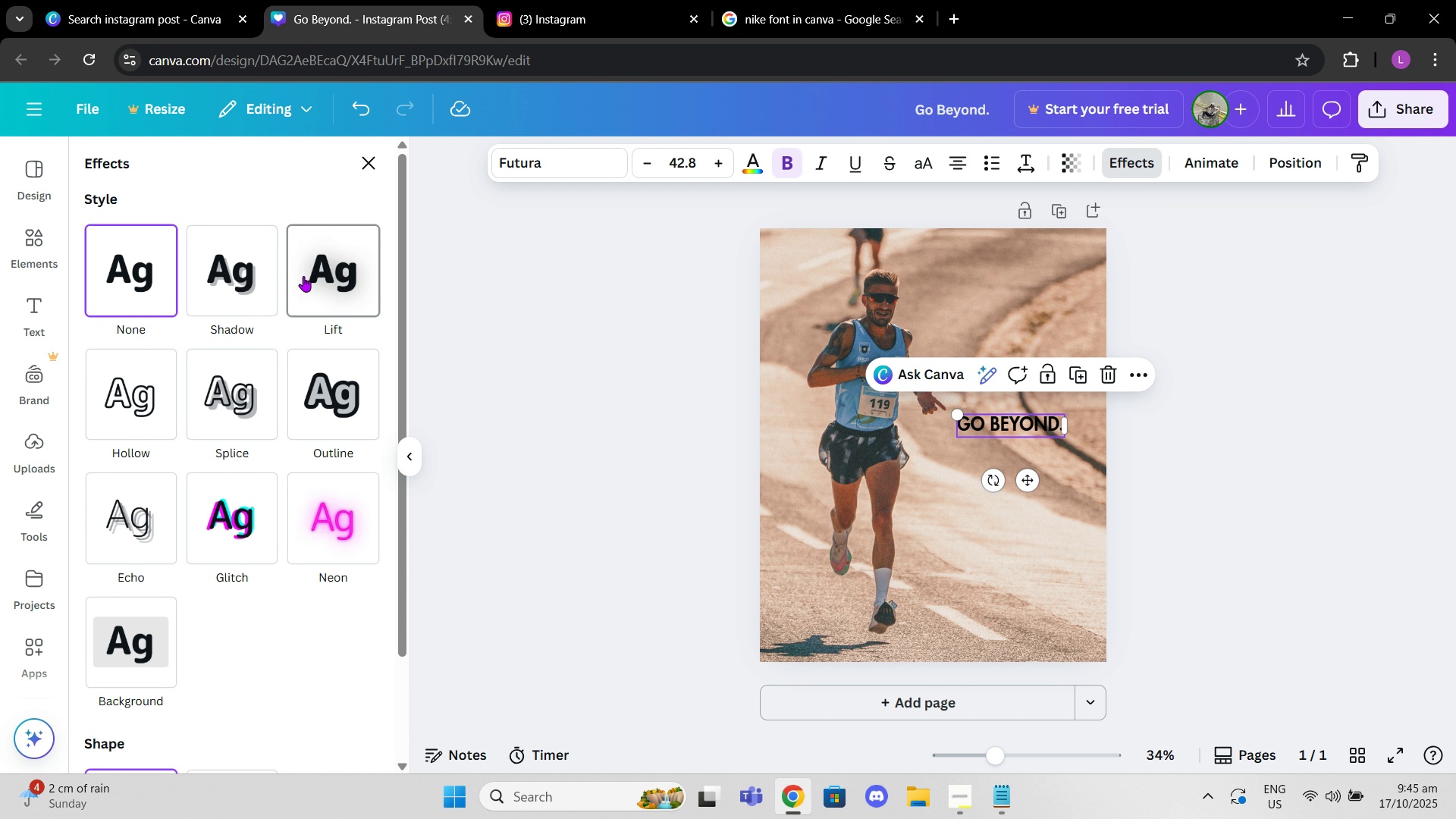 
left_click([303, 276])
 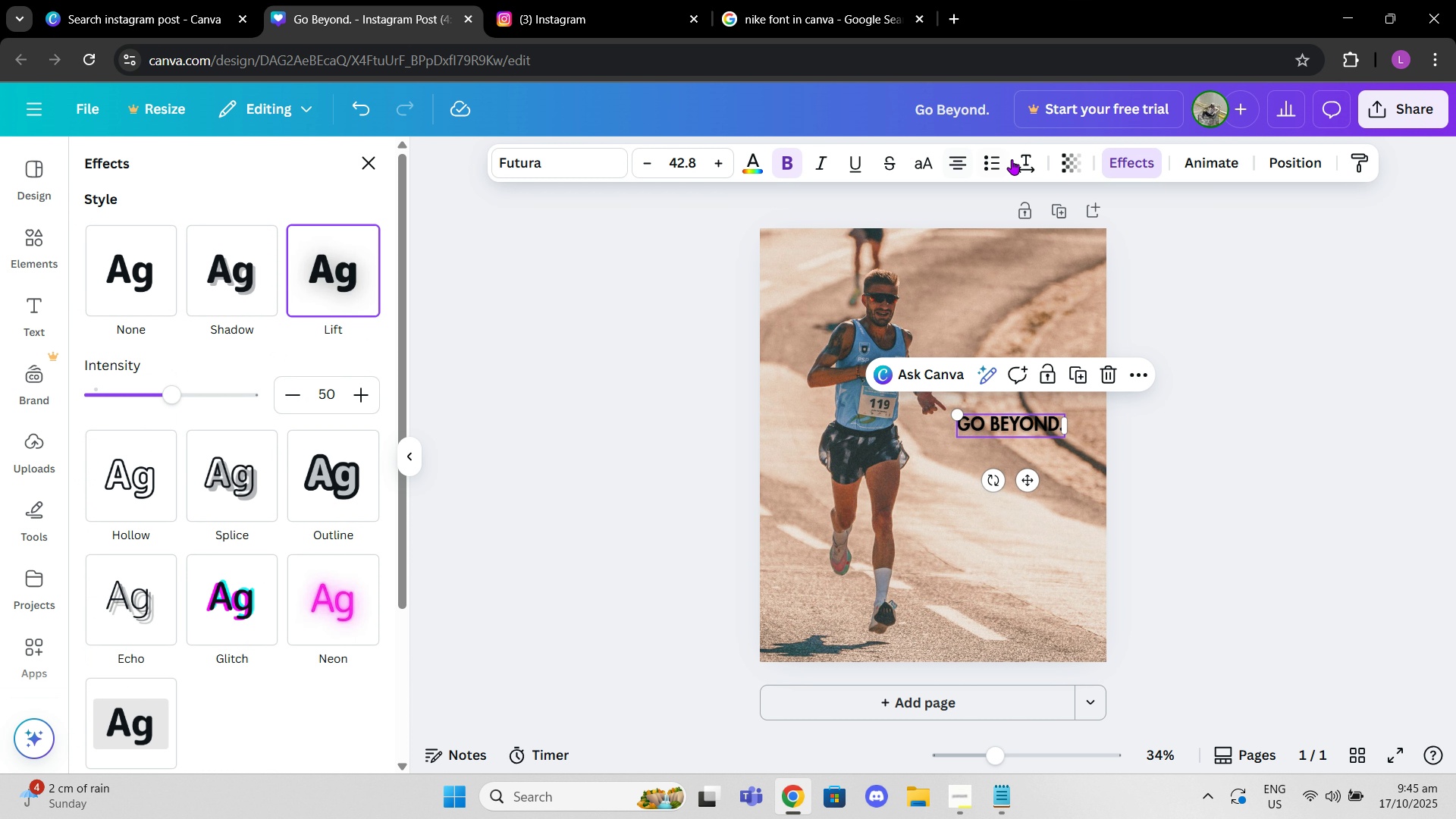 
left_click([1016, 159])
 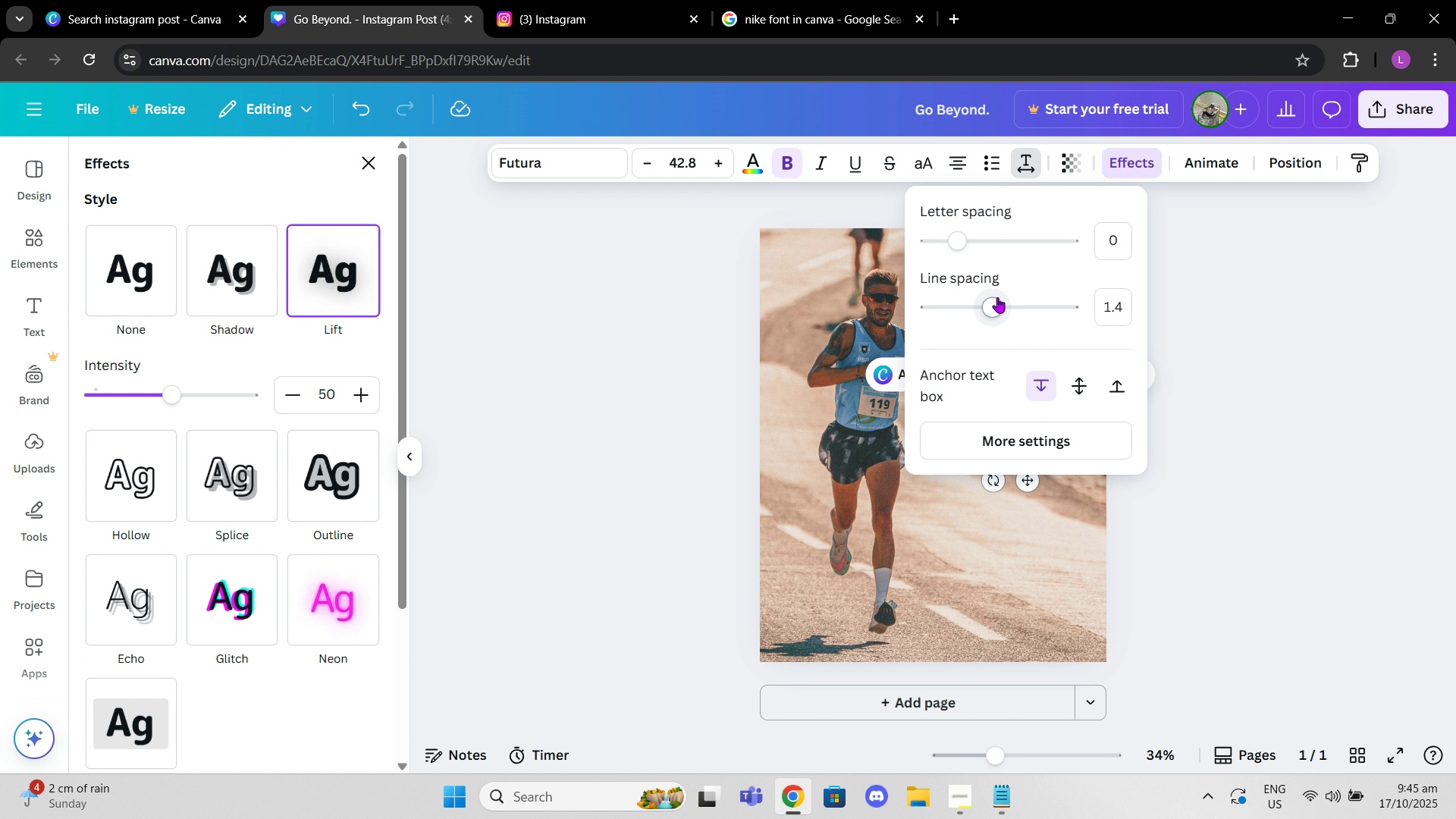 
left_click_drag(start_coordinate=[994, 297], to_coordinate=[1004, 296])
 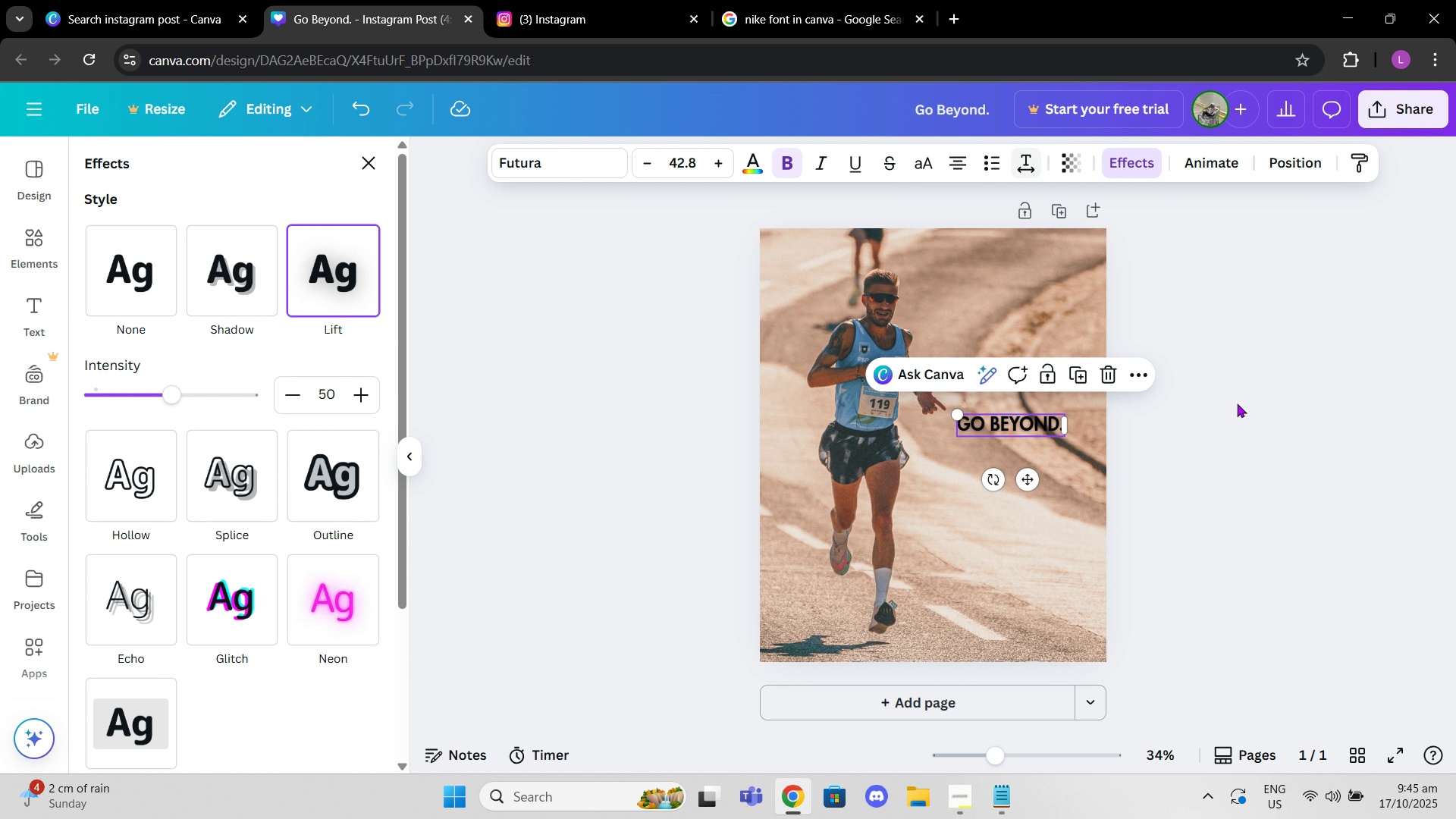 
left_click([1241, 406])
 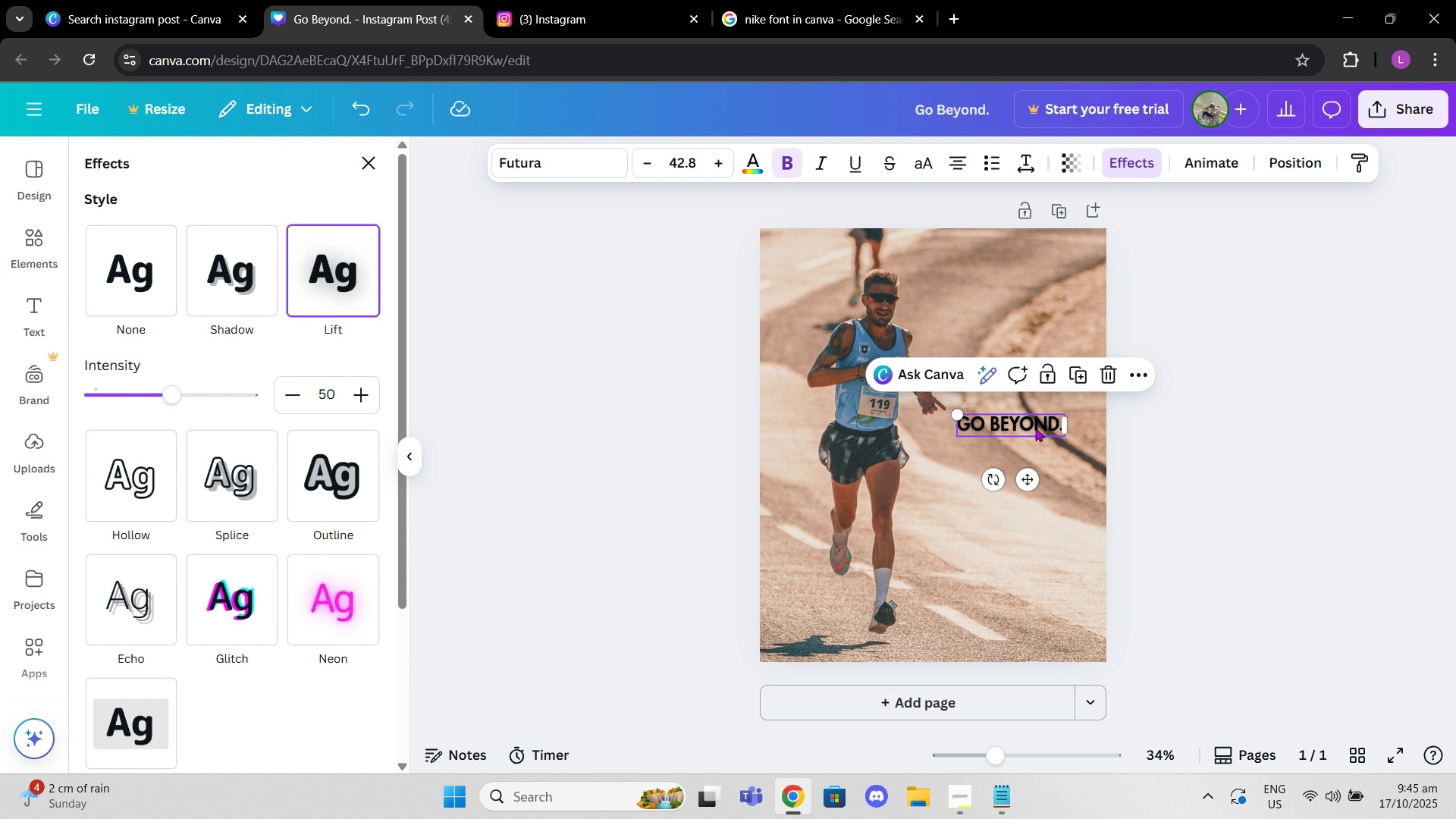 
left_click_drag(start_coordinate=[1035, 428], to_coordinate=[999, 485])
 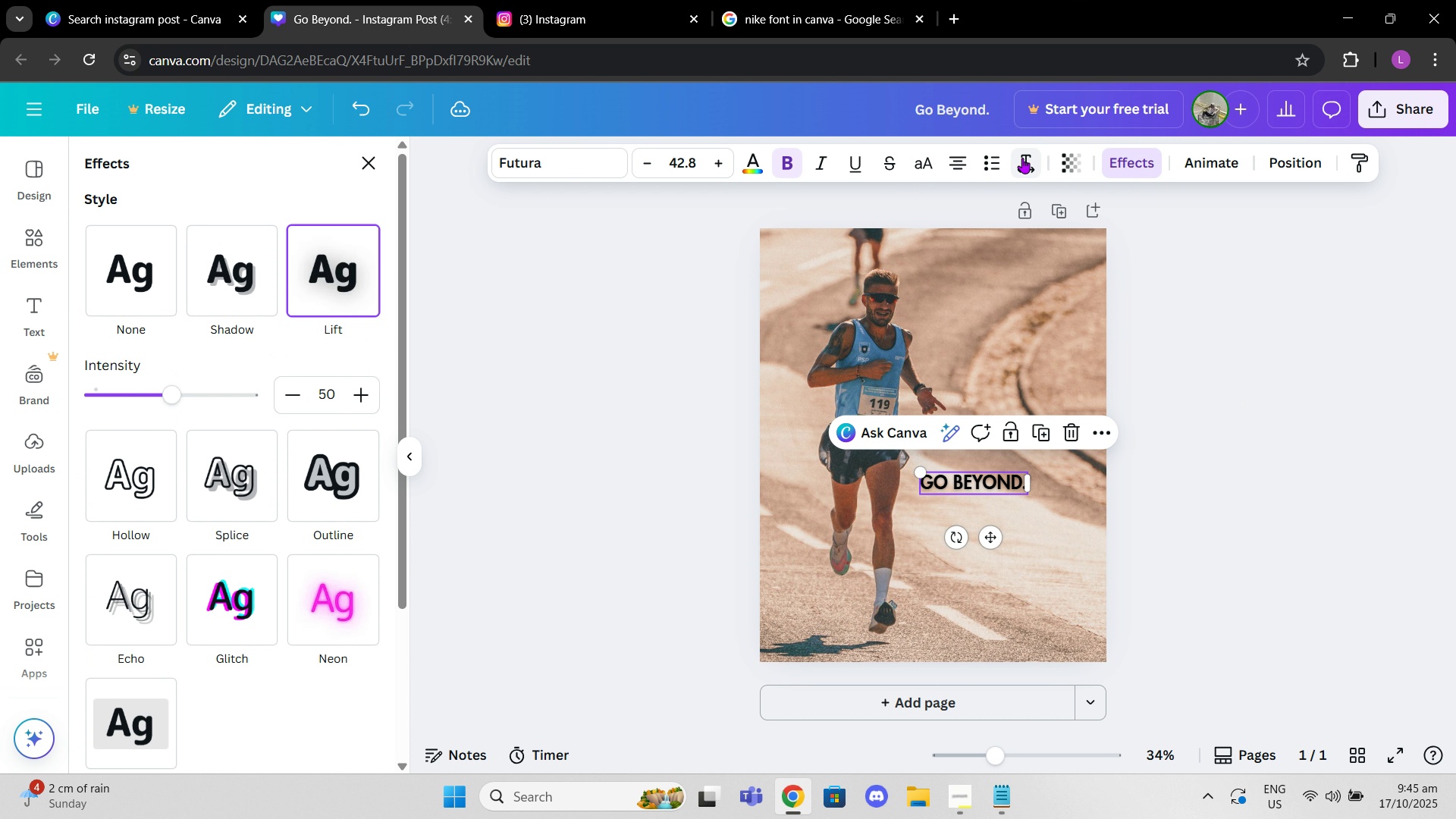 
left_click([1022, 158])
 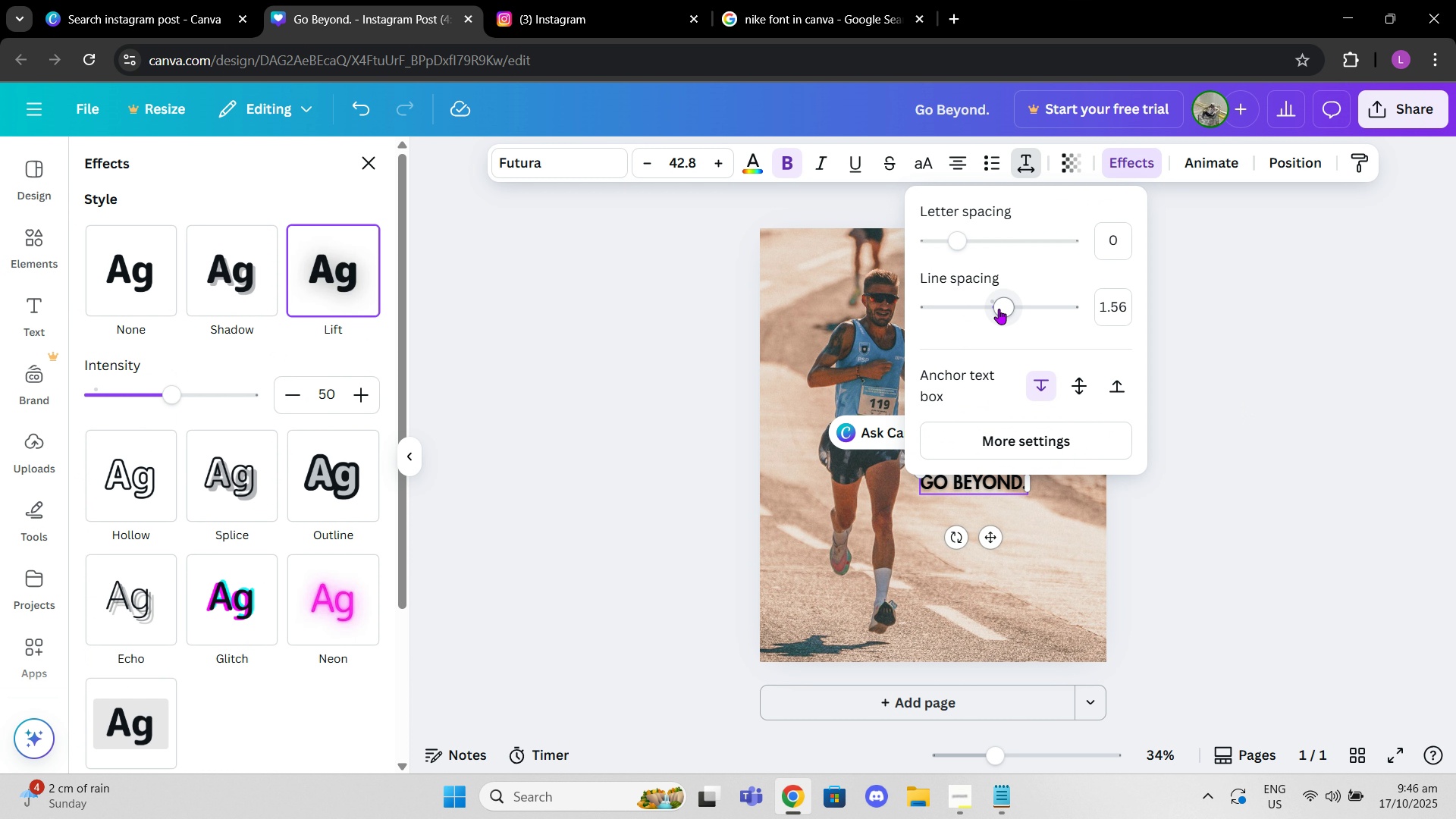 
left_click_drag(start_coordinate=[999, 309], to_coordinate=[984, 308])
 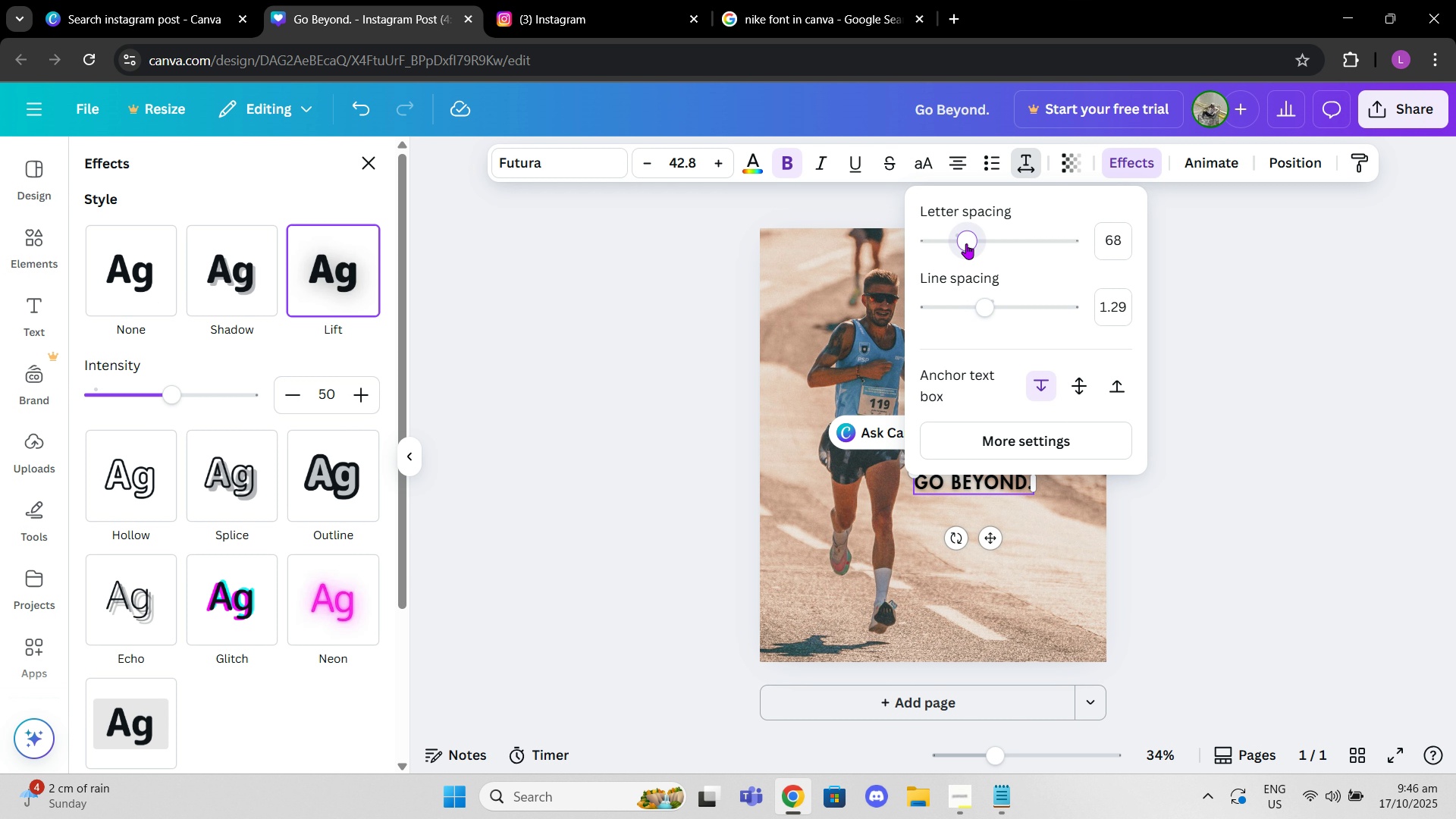 
left_click_drag(start_coordinate=[966, 243], to_coordinate=[958, 221])
 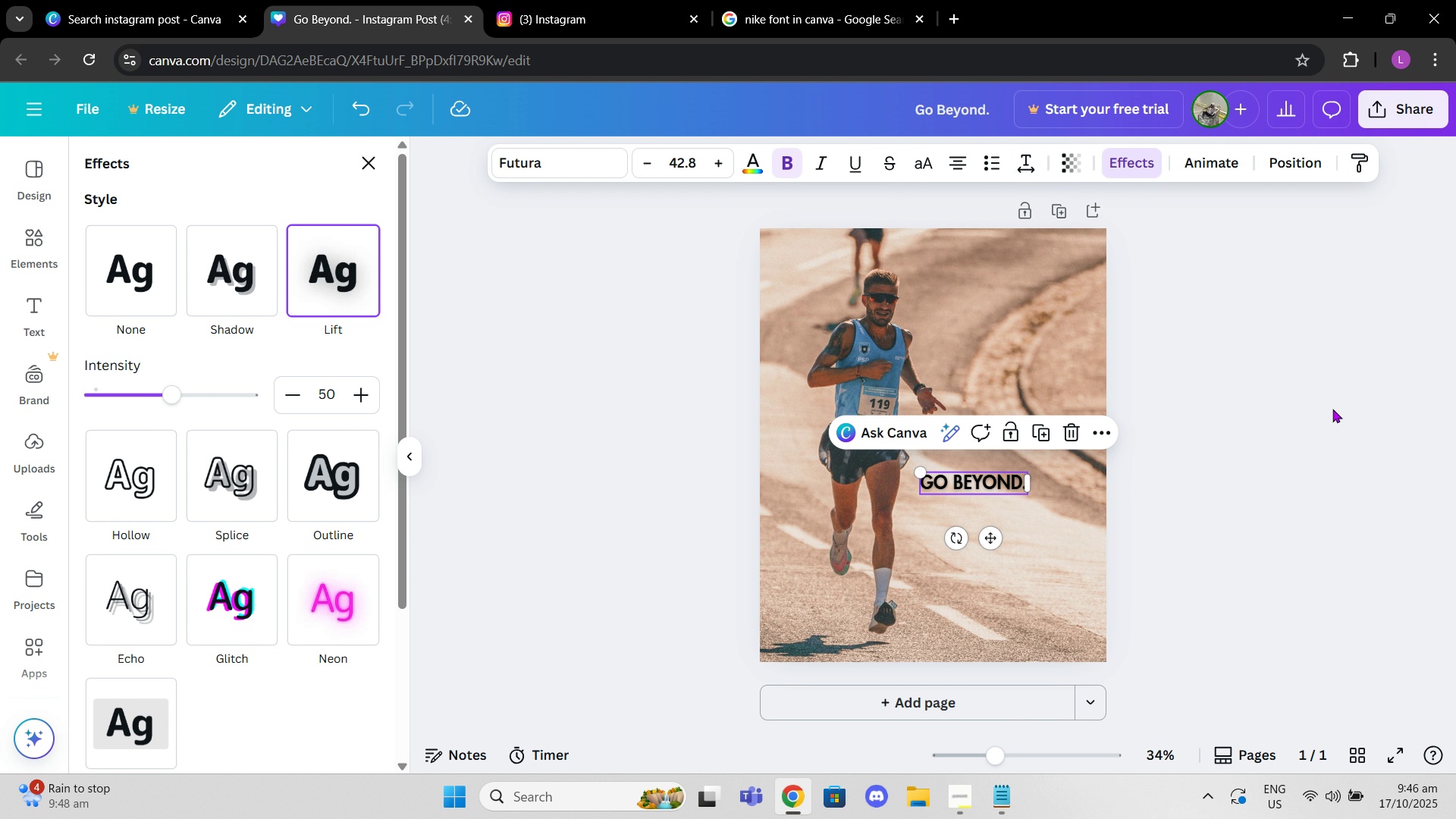 
left_click([1413, 410])
 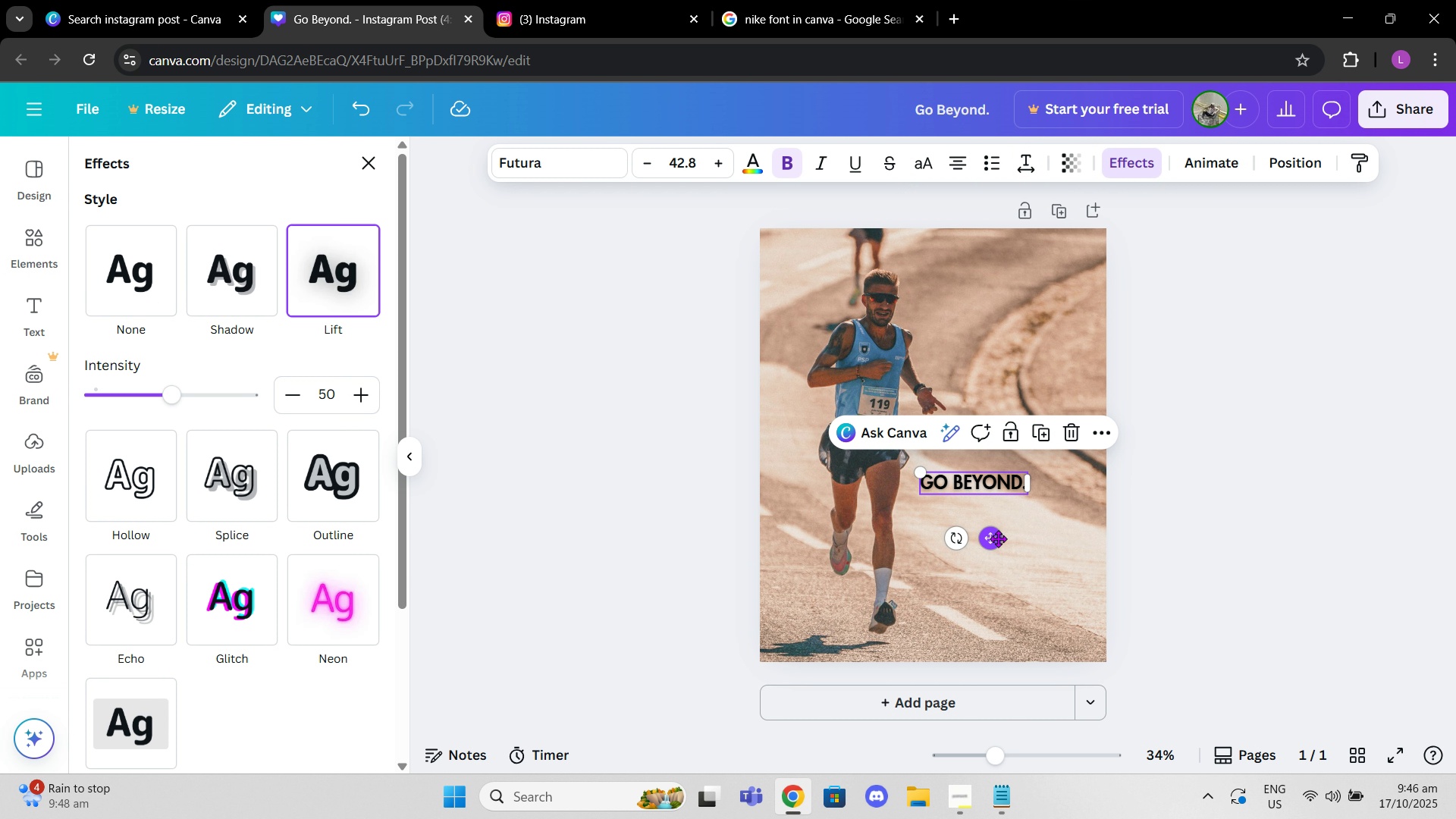 
left_click_drag(start_coordinate=[998, 538], to_coordinate=[1029, 477])
 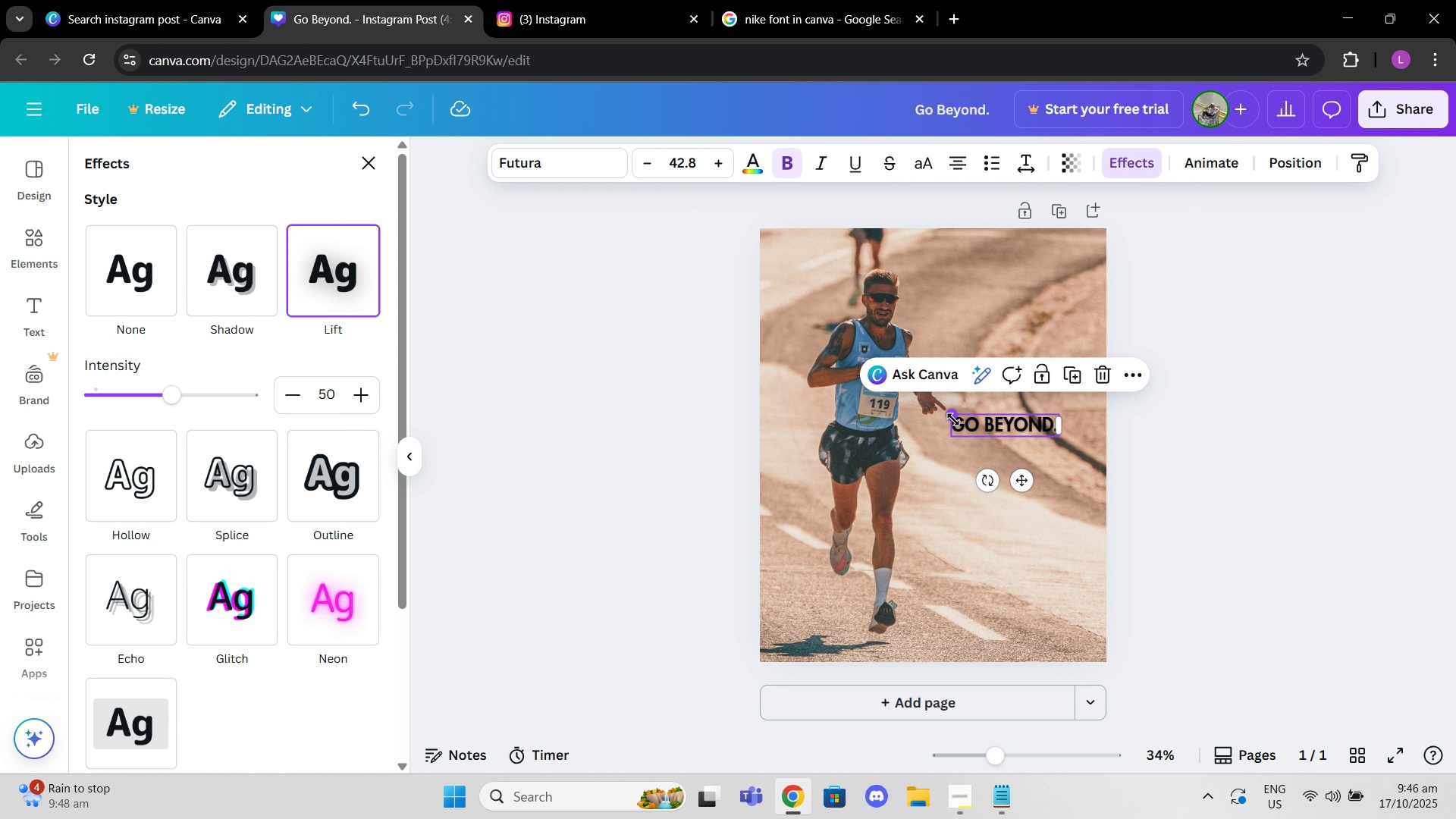 
left_click_drag(start_coordinate=[953, 419], to_coordinate=[908, 390])
 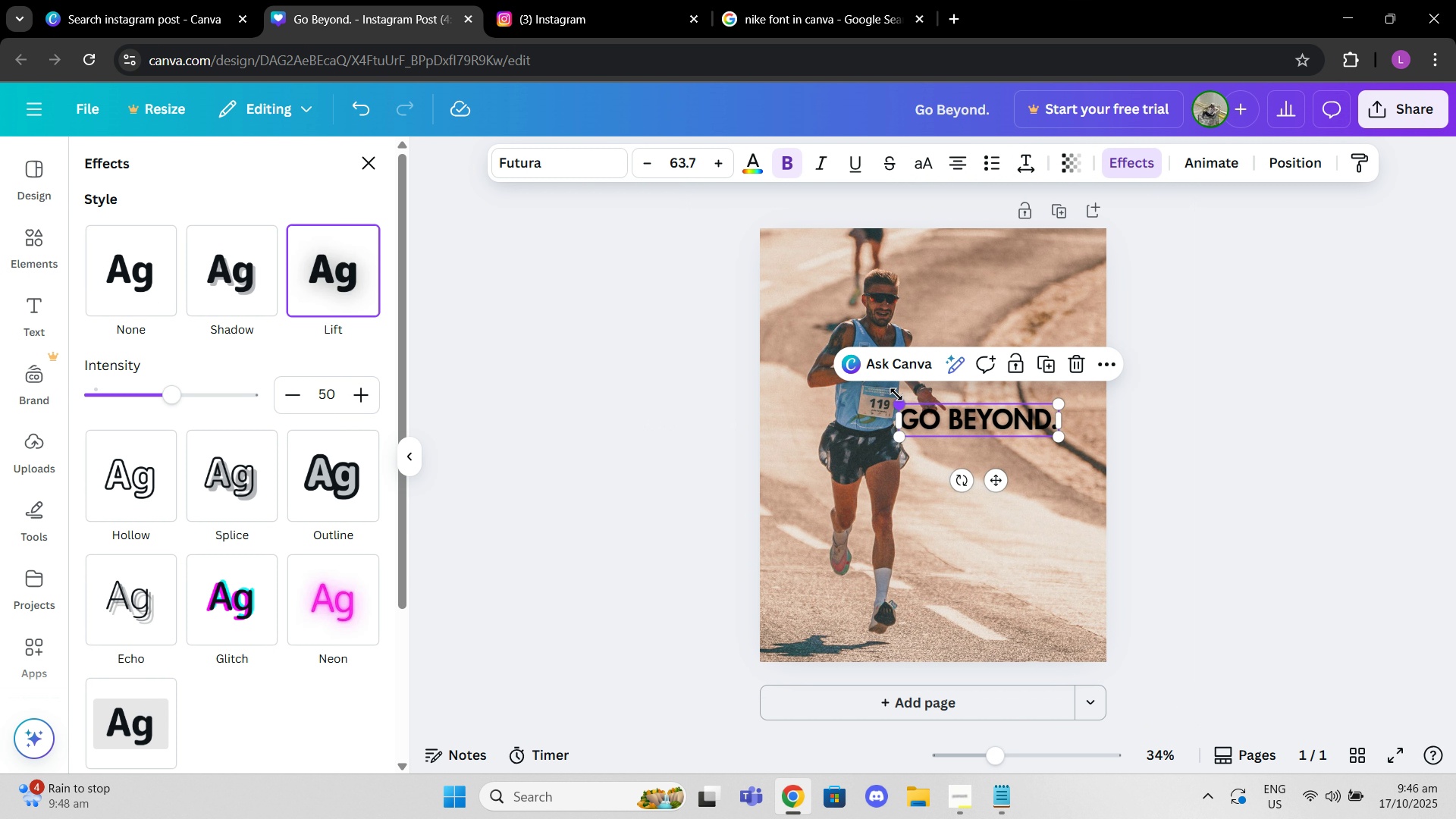 
left_click_drag(start_coordinate=[900, 400], to_coordinate=[932, 420])
 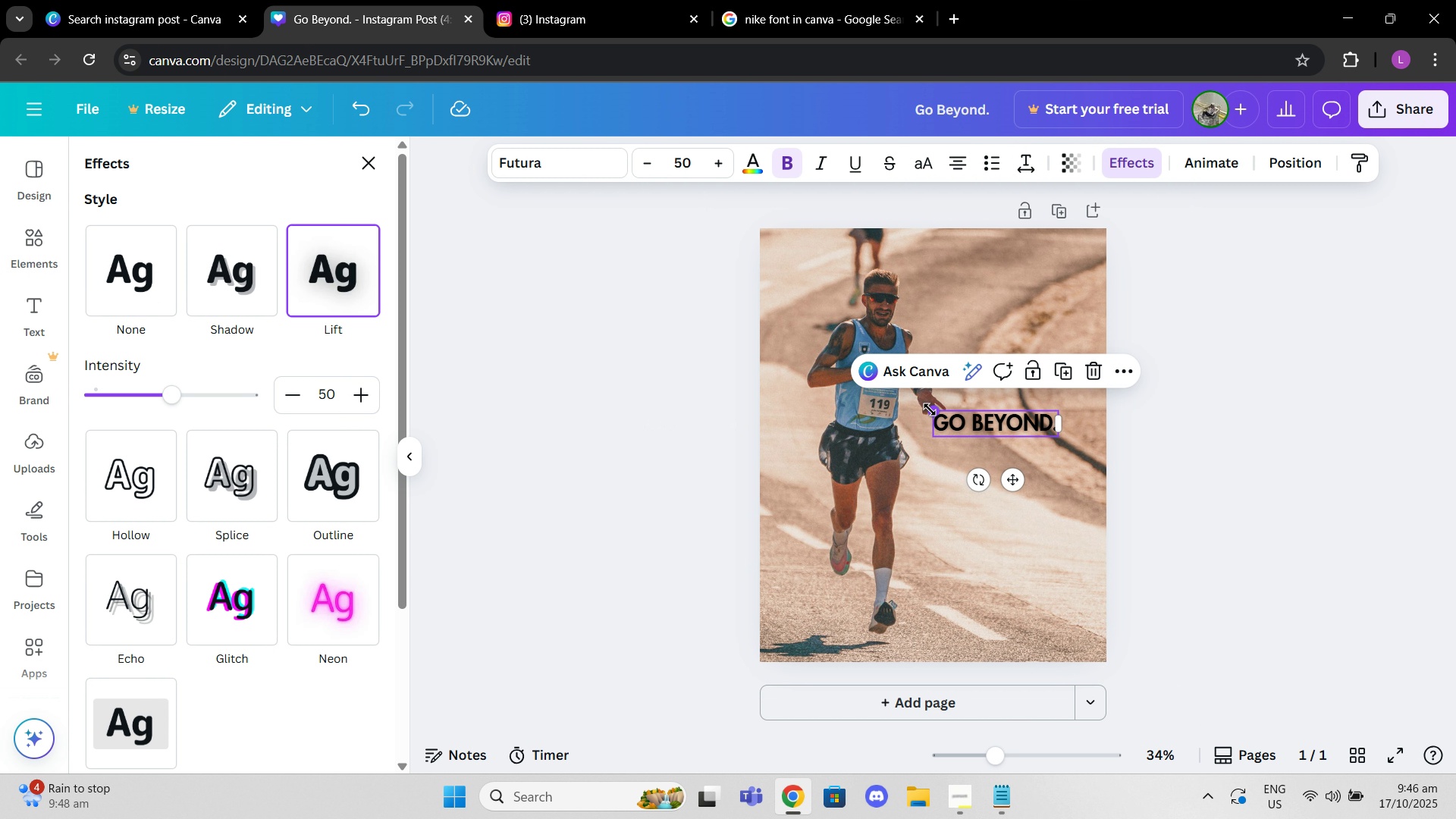 
left_click_drag(start_coordinate=[930, 410], to_coordinate=[938, 410])
 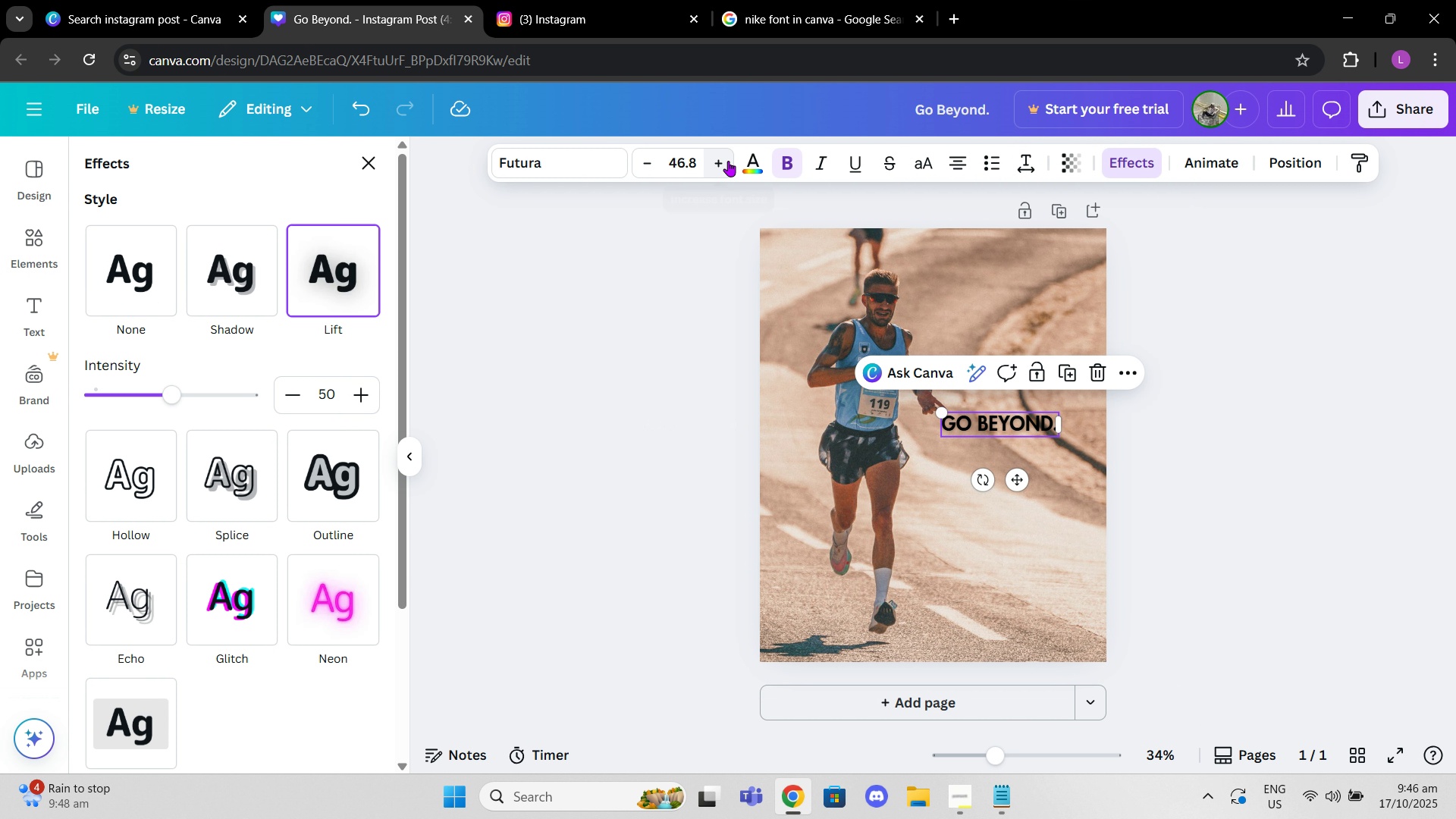 
left_click([728, 161])
 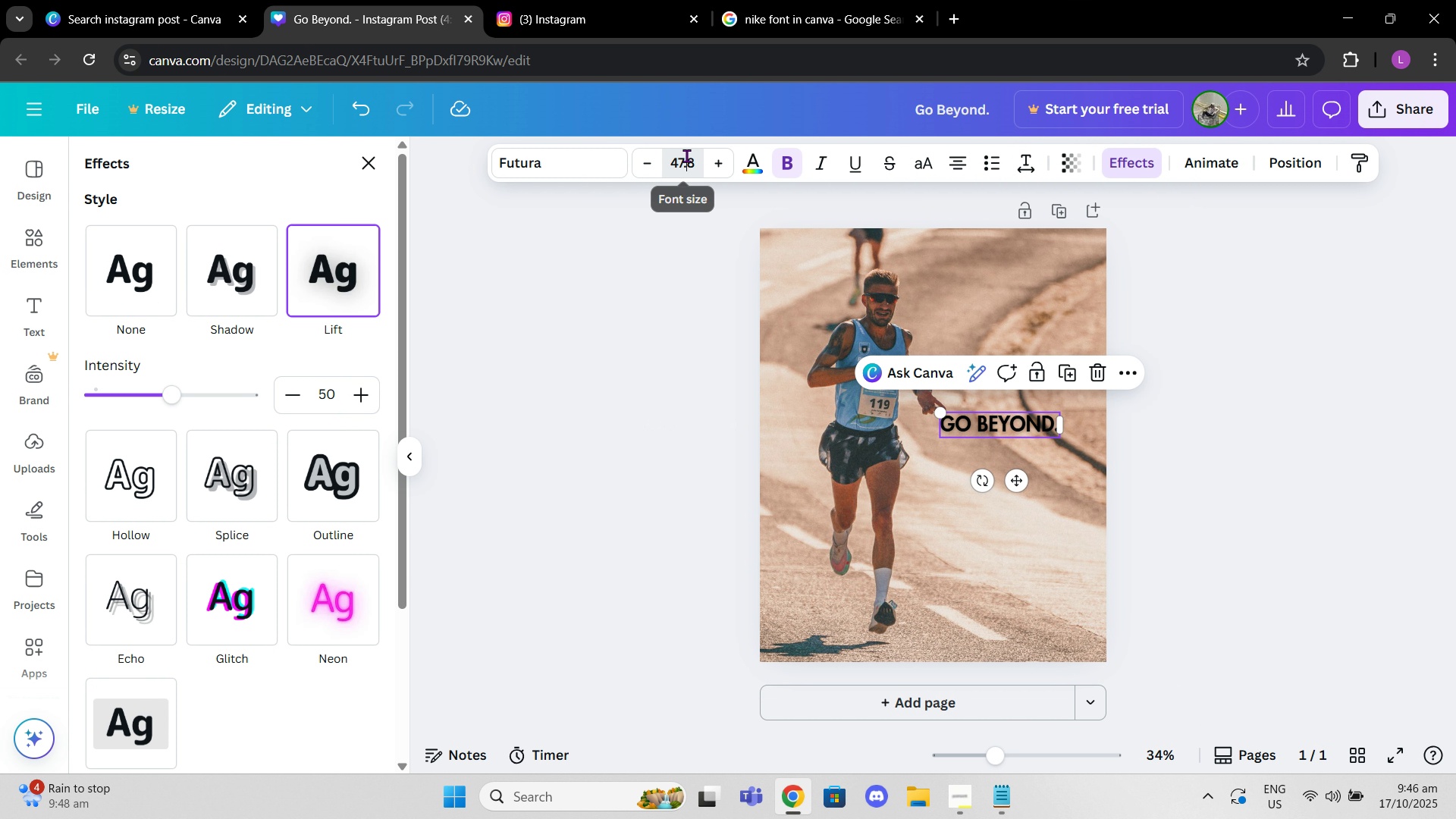 
left_click([686, 155])
 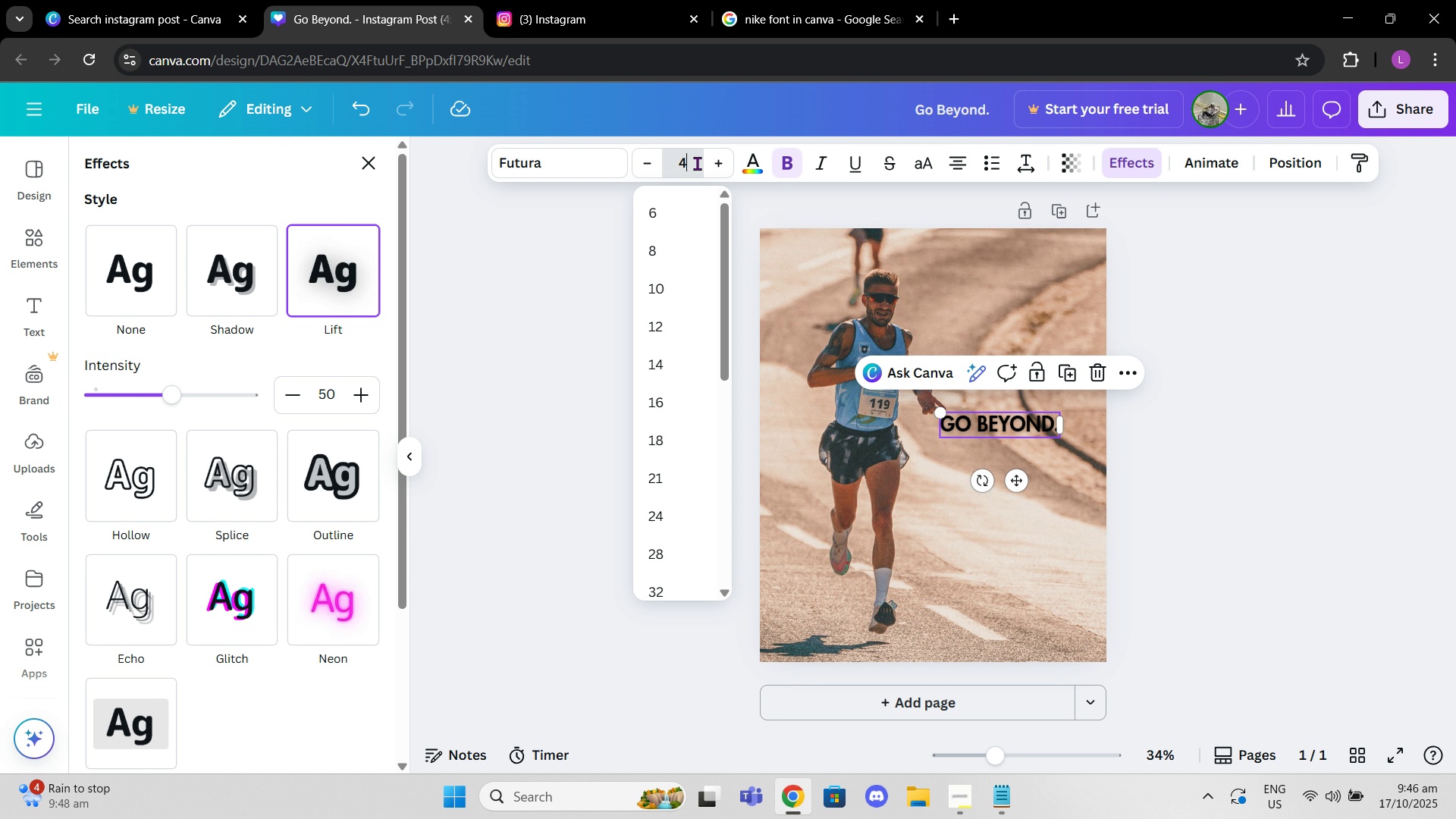 
type(45)
 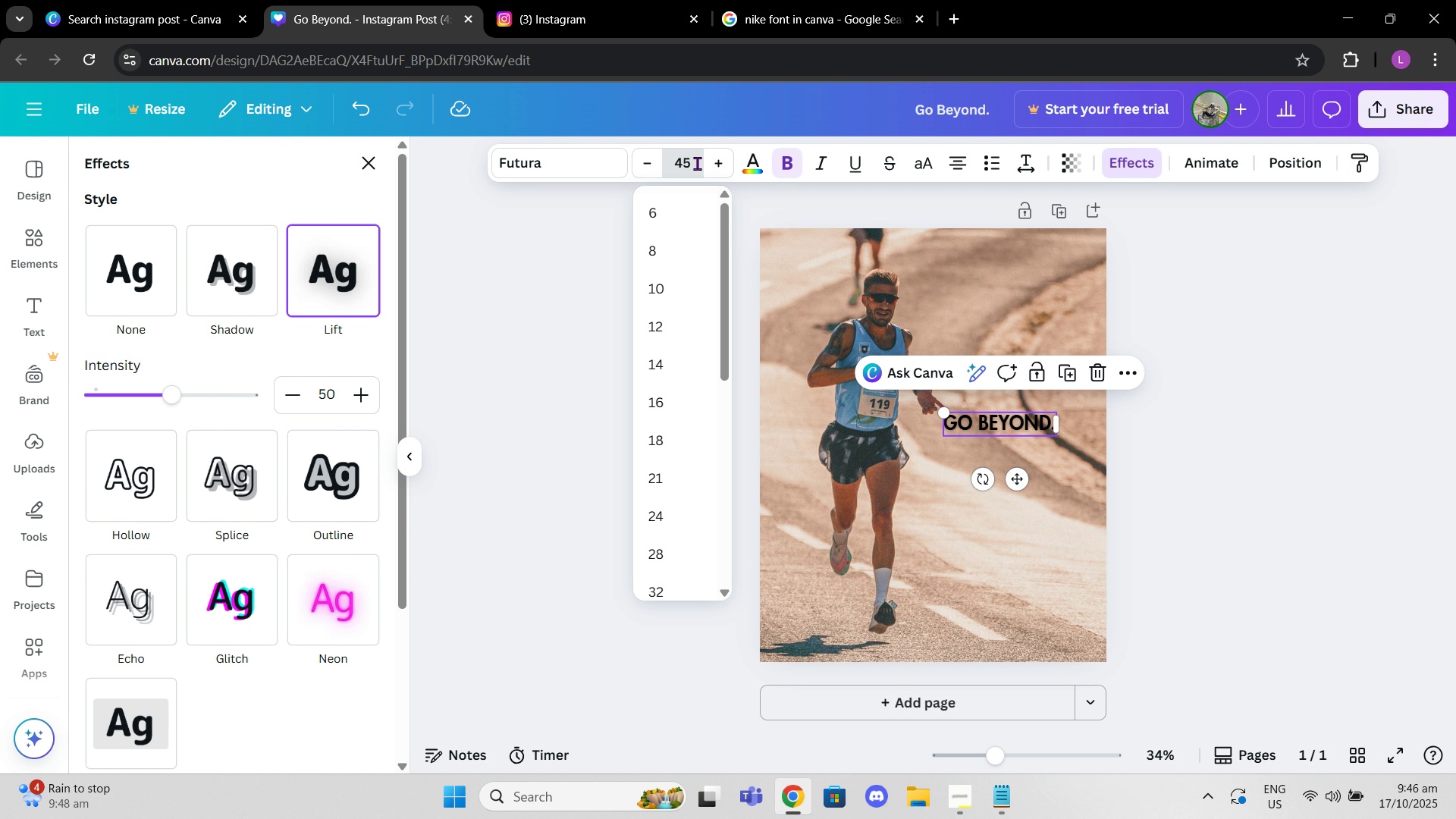 
key(Enter)
 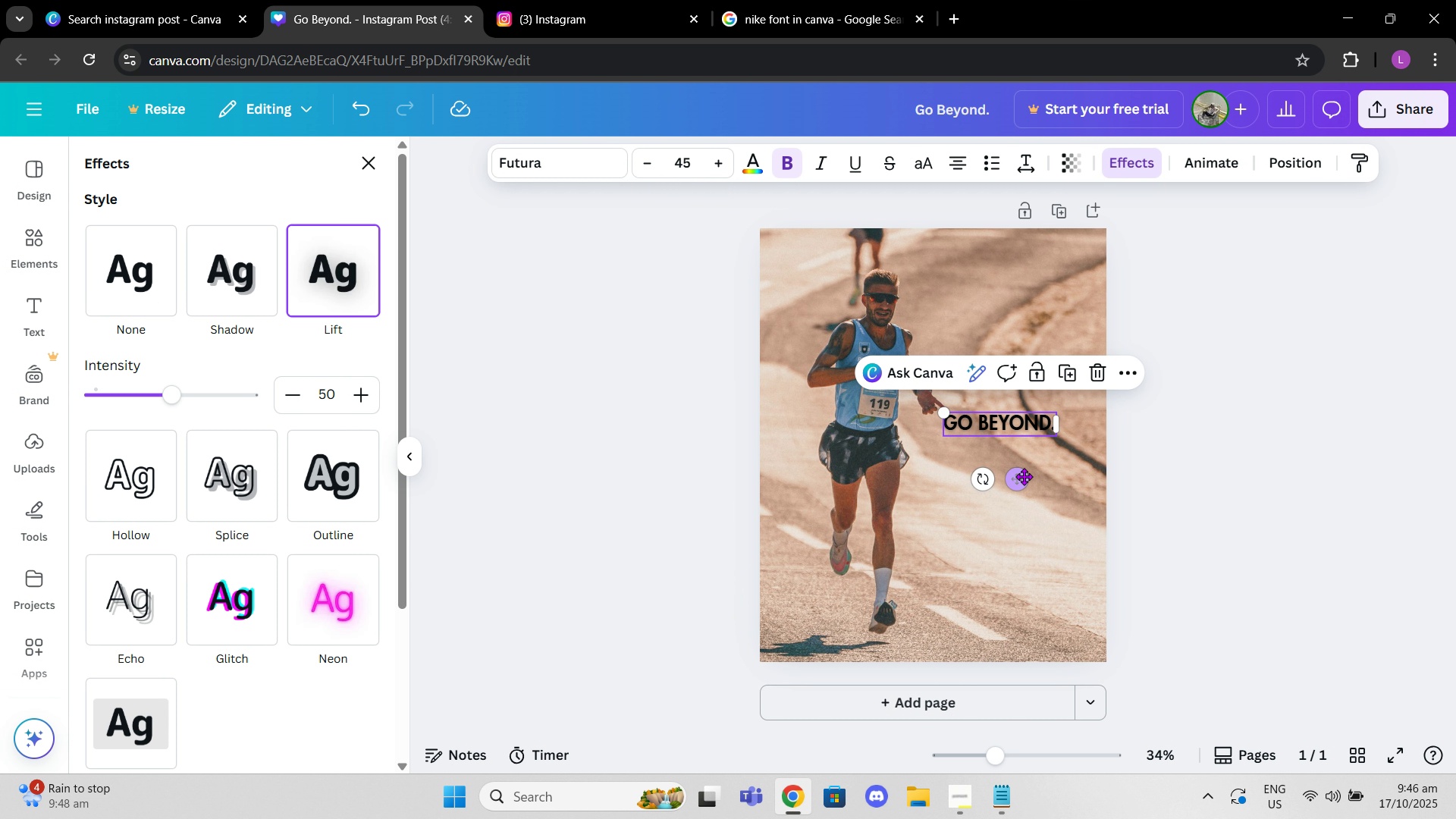 
left_click_drag(start_coordinate=[1024, 476], to_coordinate=[1018, 492])
 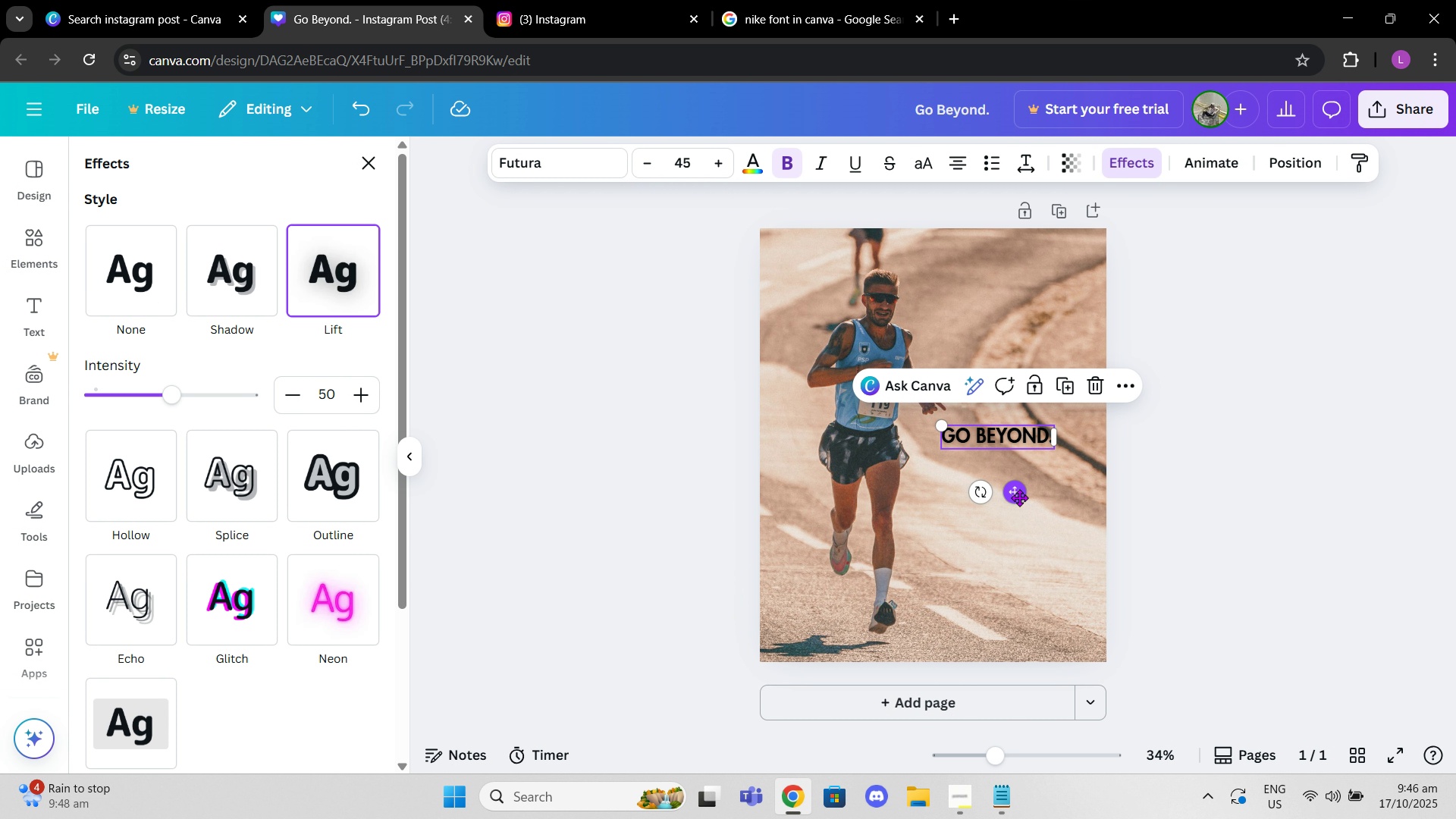 
left_click_drag(start_coordinate=[1019, 497], to_coordinate=[1012, 491])
 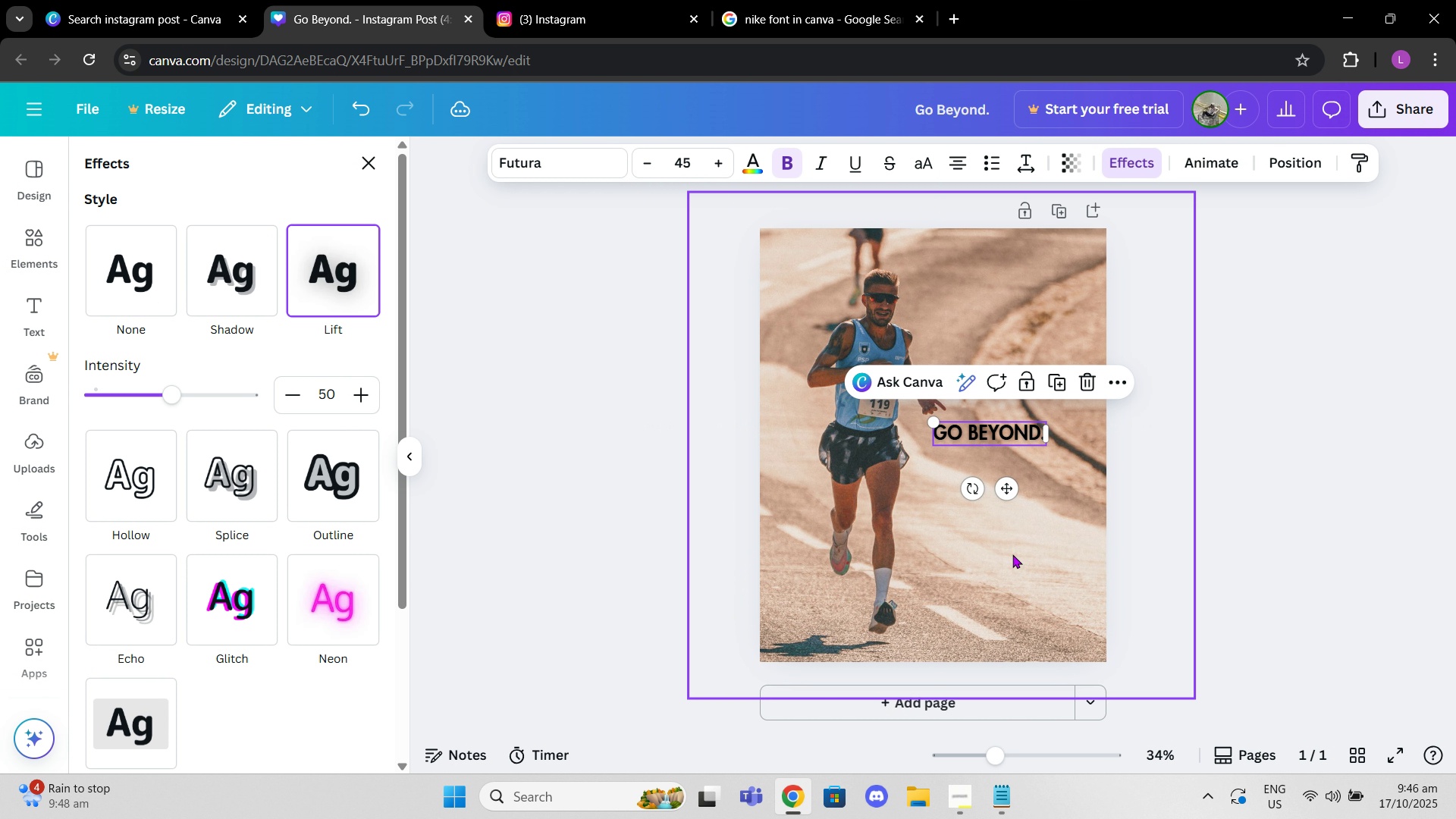 
left_click([1012, 554])
 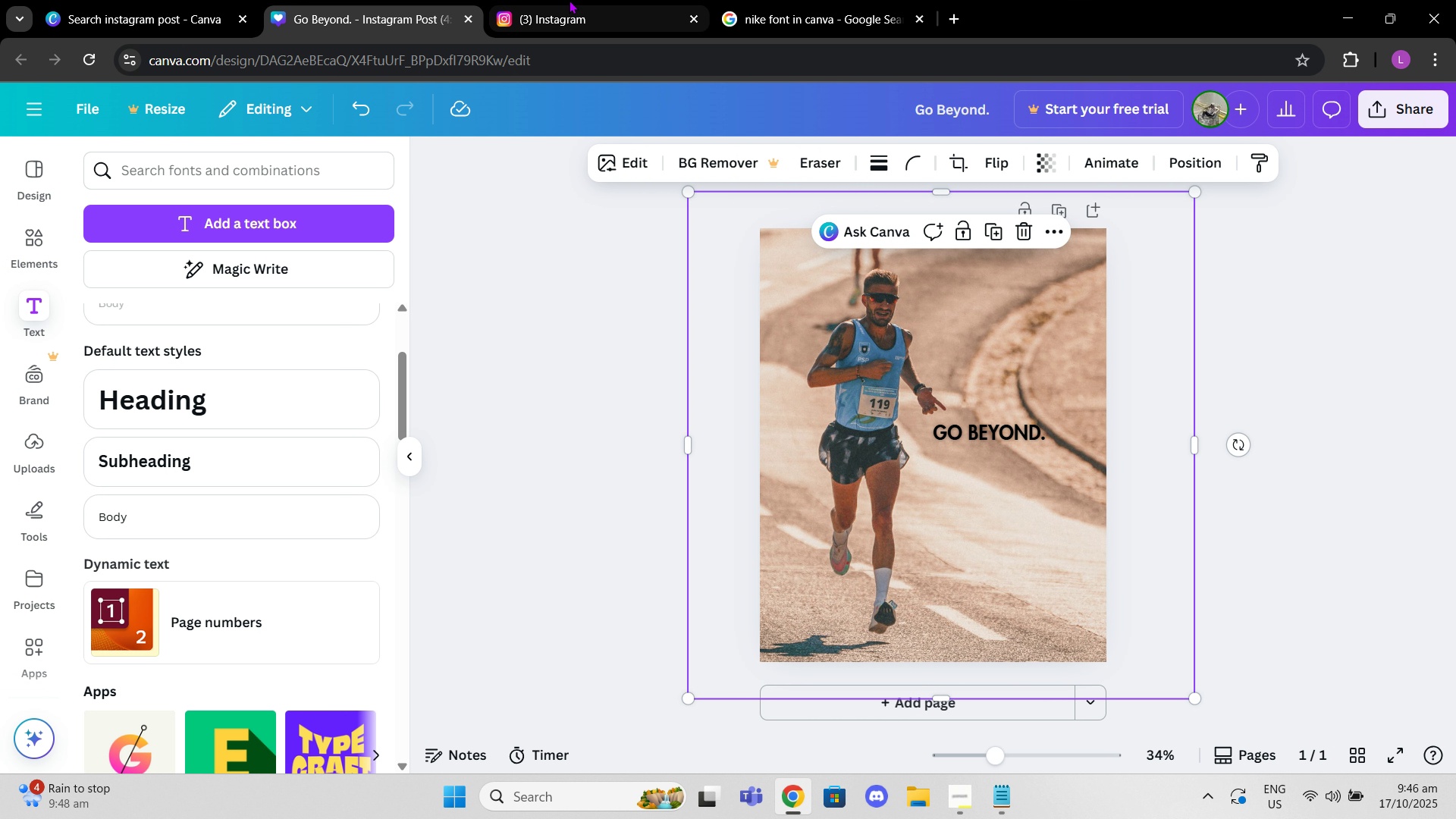 
left_click([573, 0])
 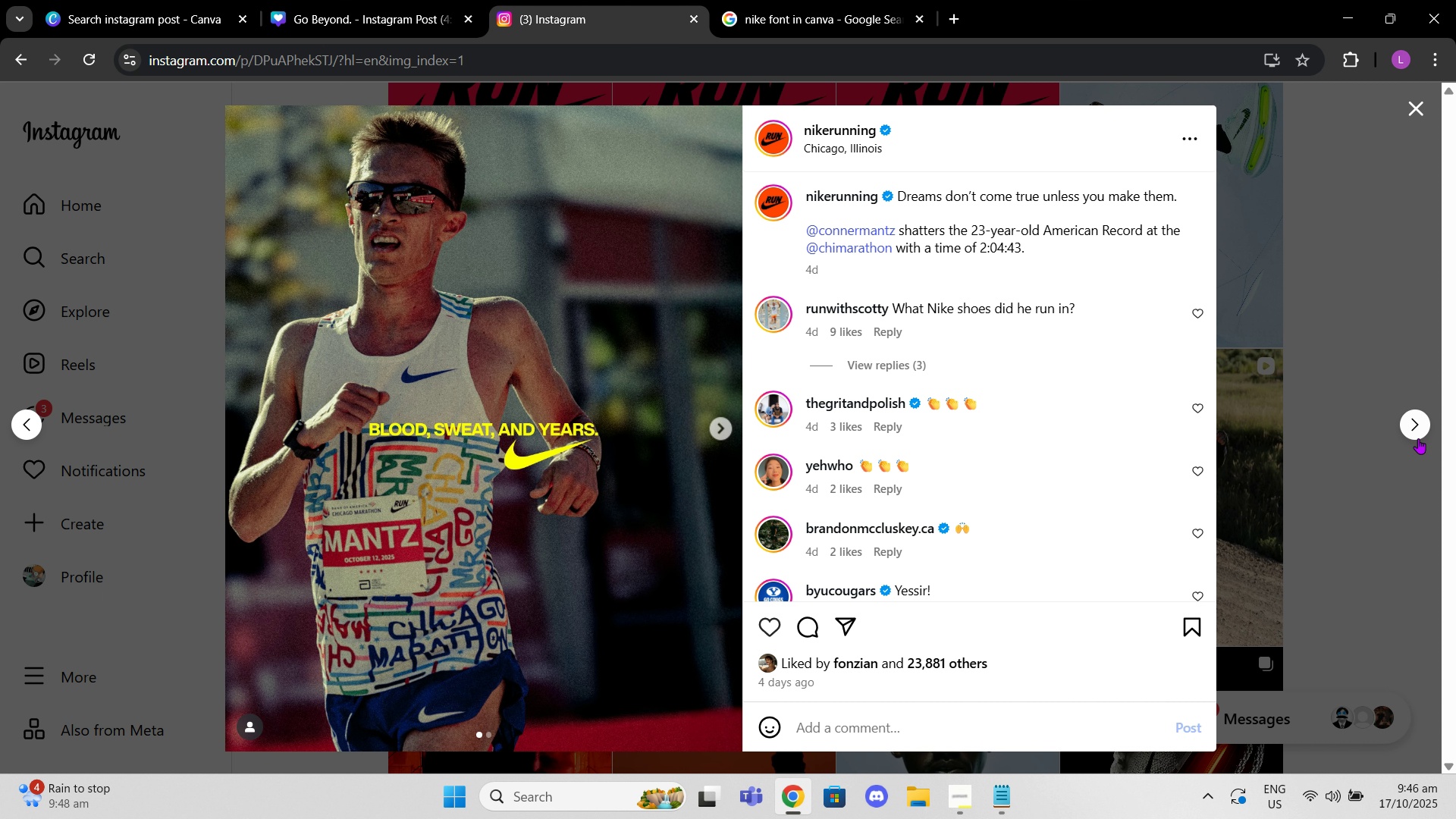 
left_click([1418, 445])
 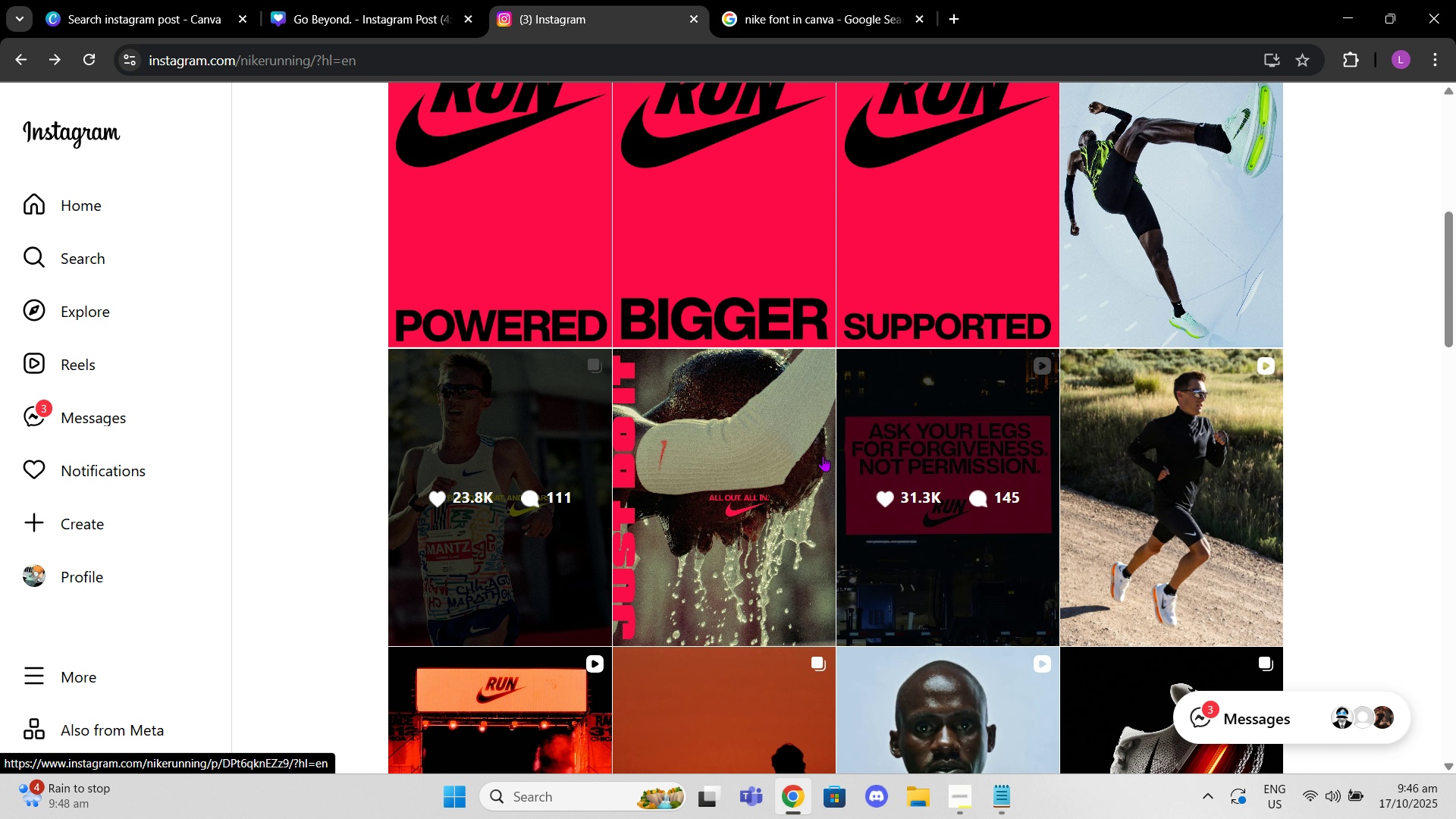 
scroll: coordinate [823, 456], scroll_direction: down, amount: 3.0
 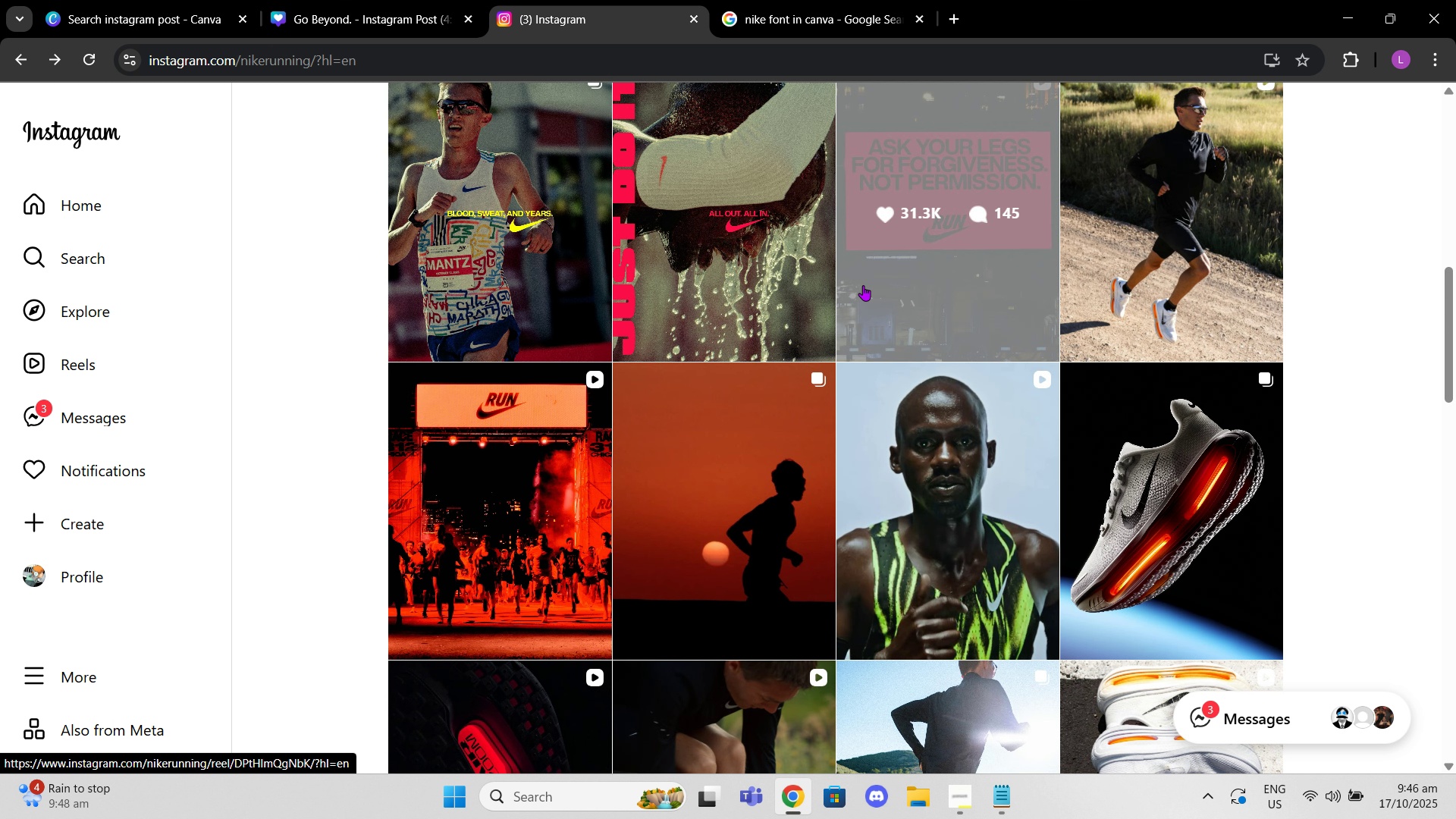 
left_click([863, 285])
 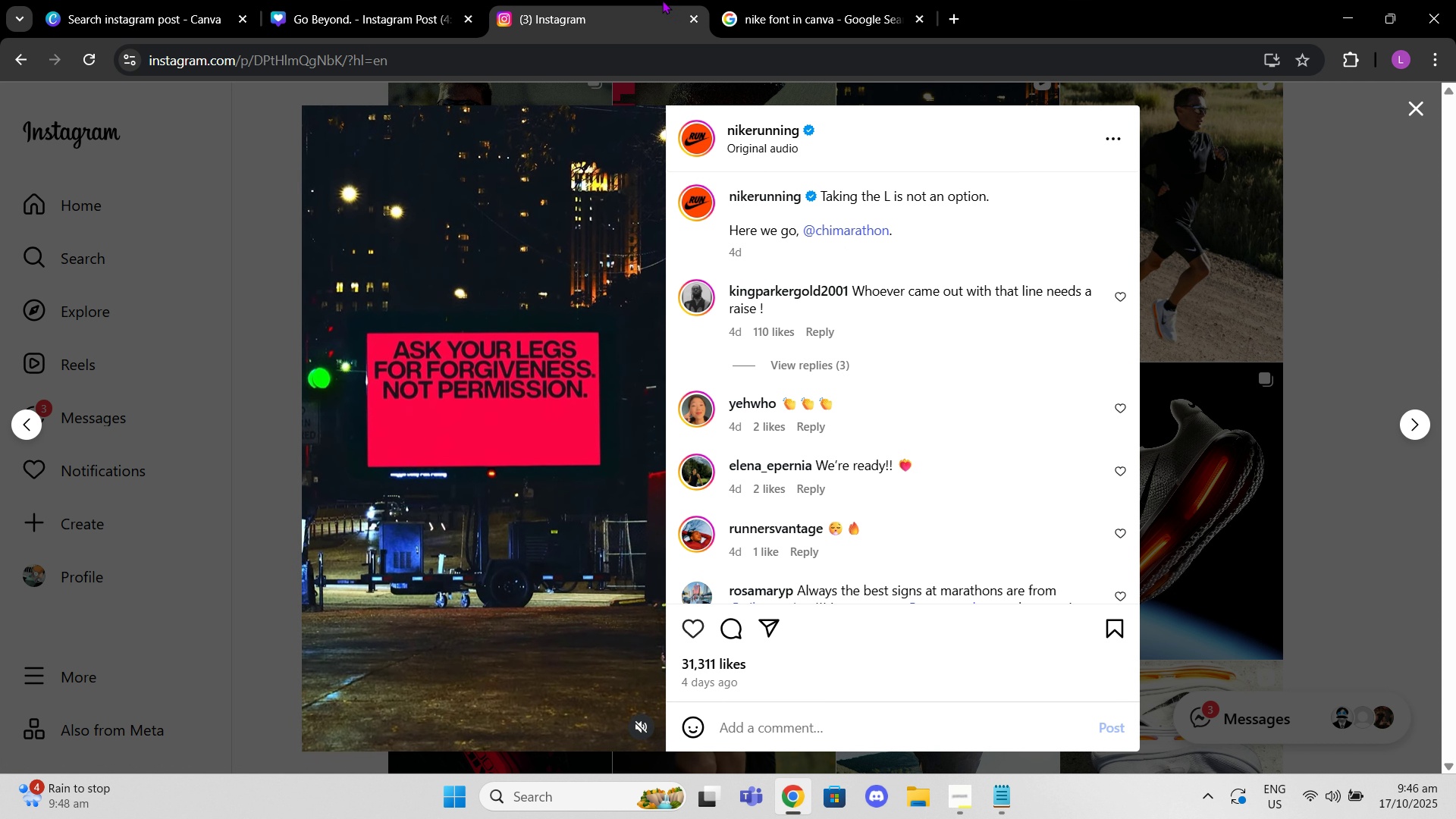 
left_click([371, 0])
 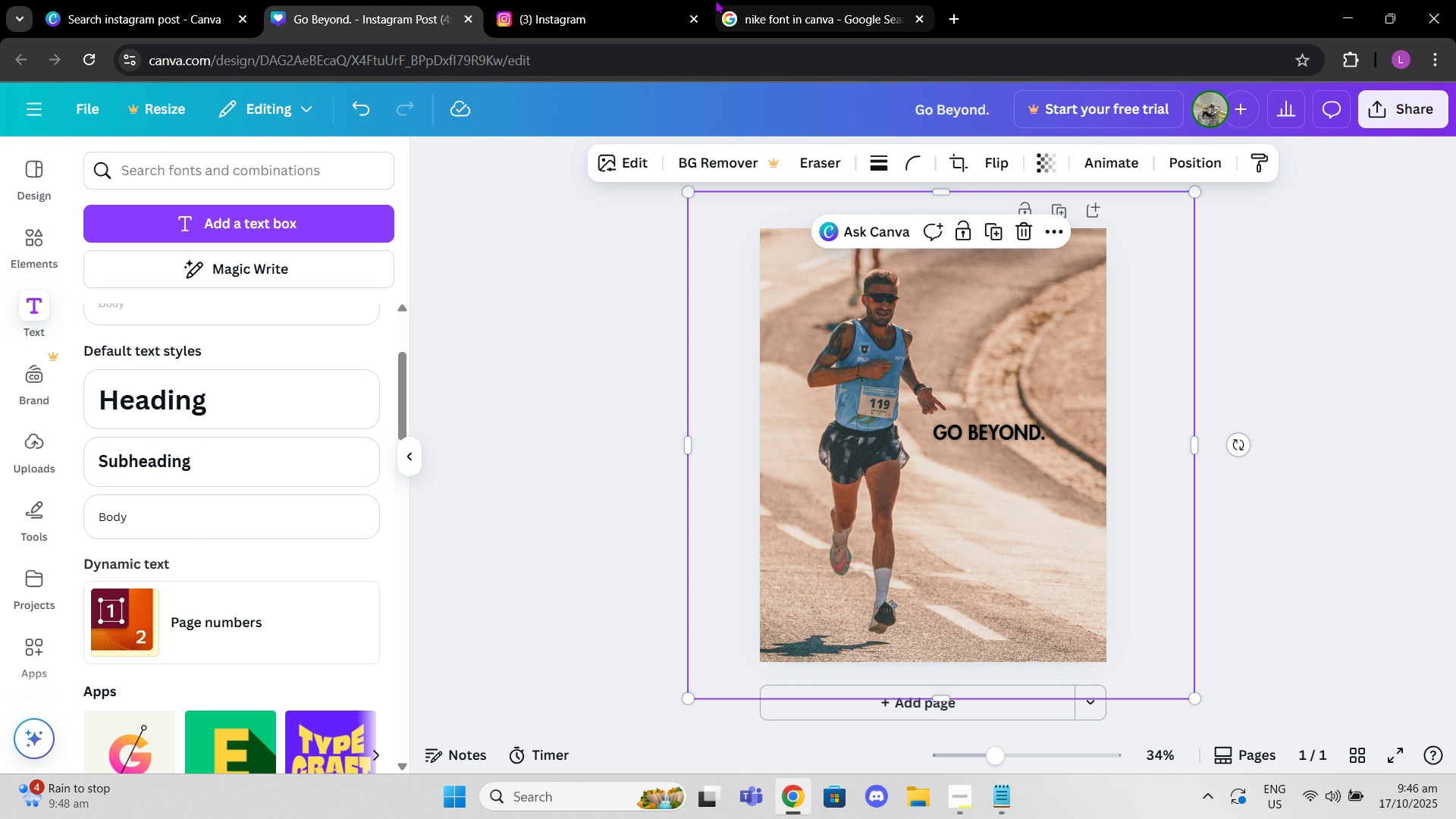 
left_click([769, 5])
 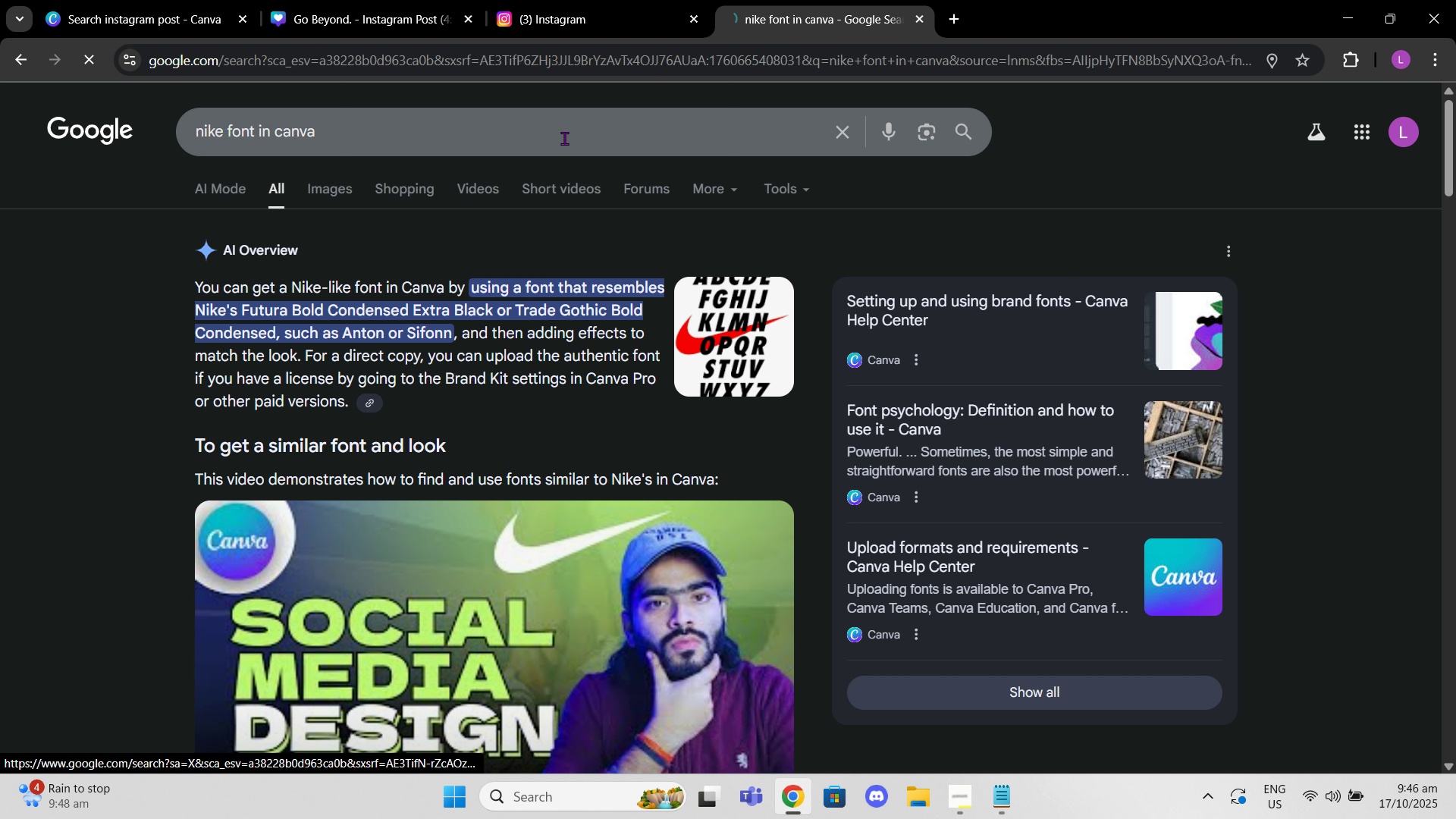 
double_click([564, 138])
 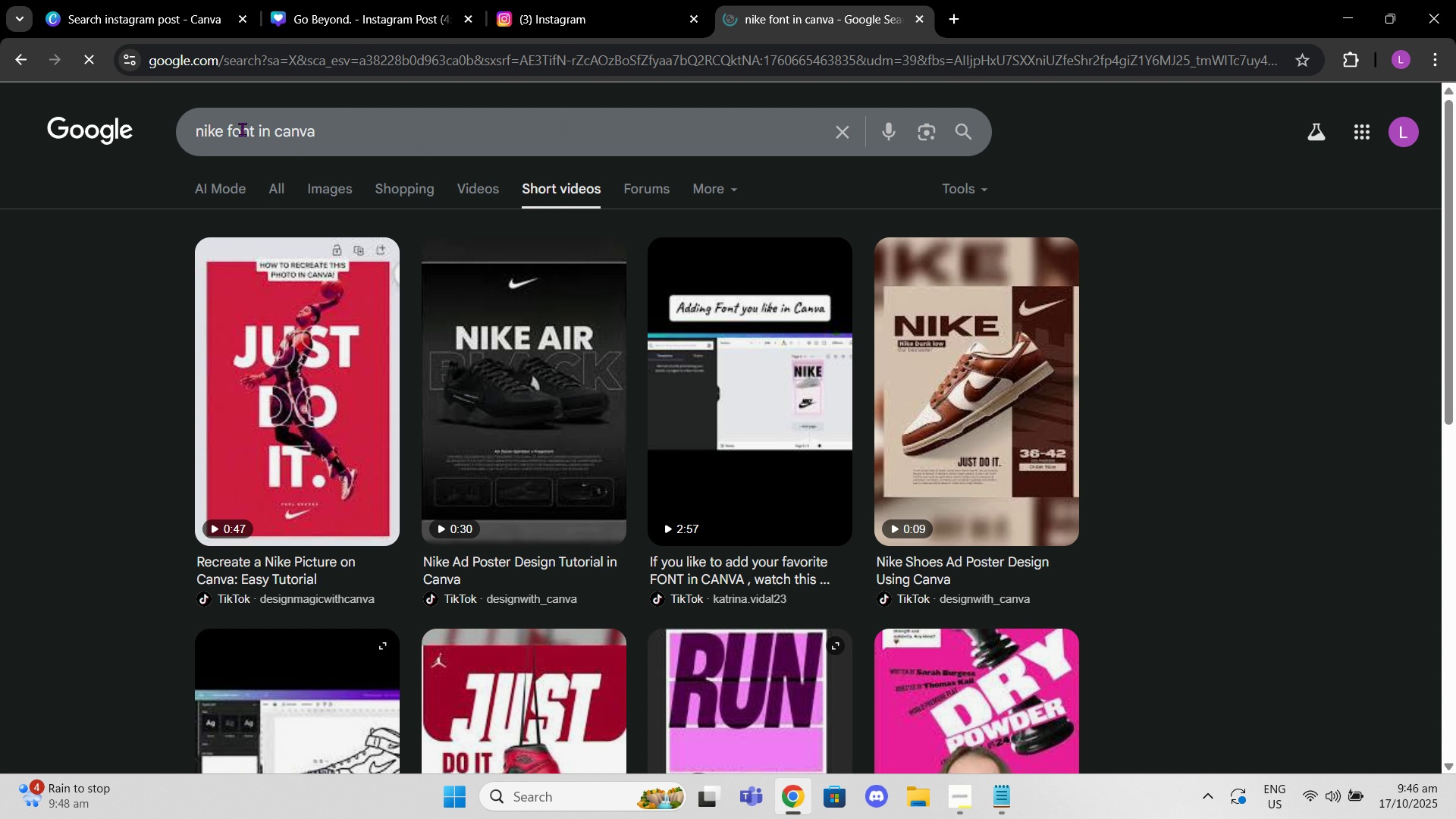 
left_click([222, 125])
 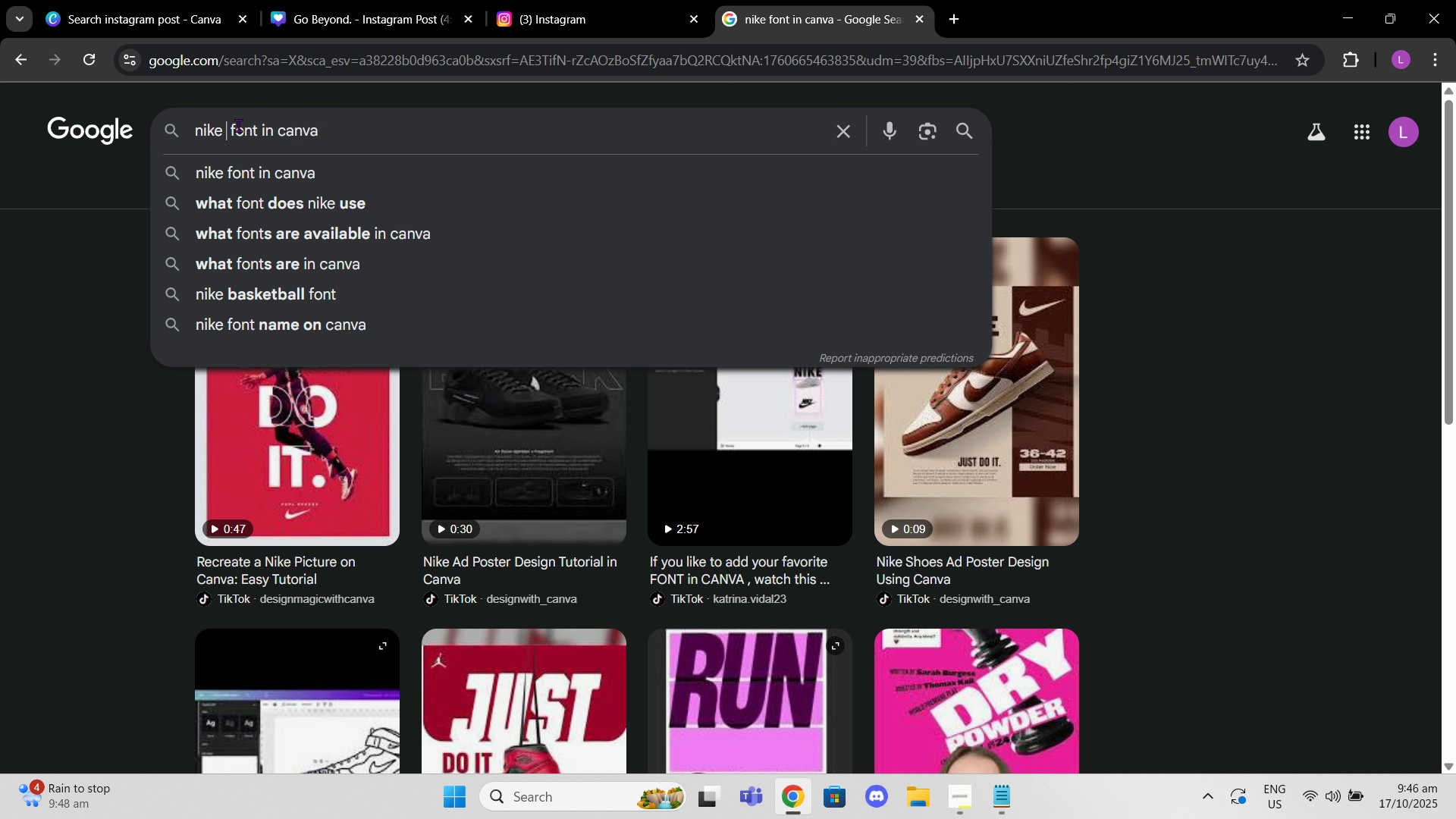 
type( running )
key(Backspace)
type(\)
key(Backspace)
 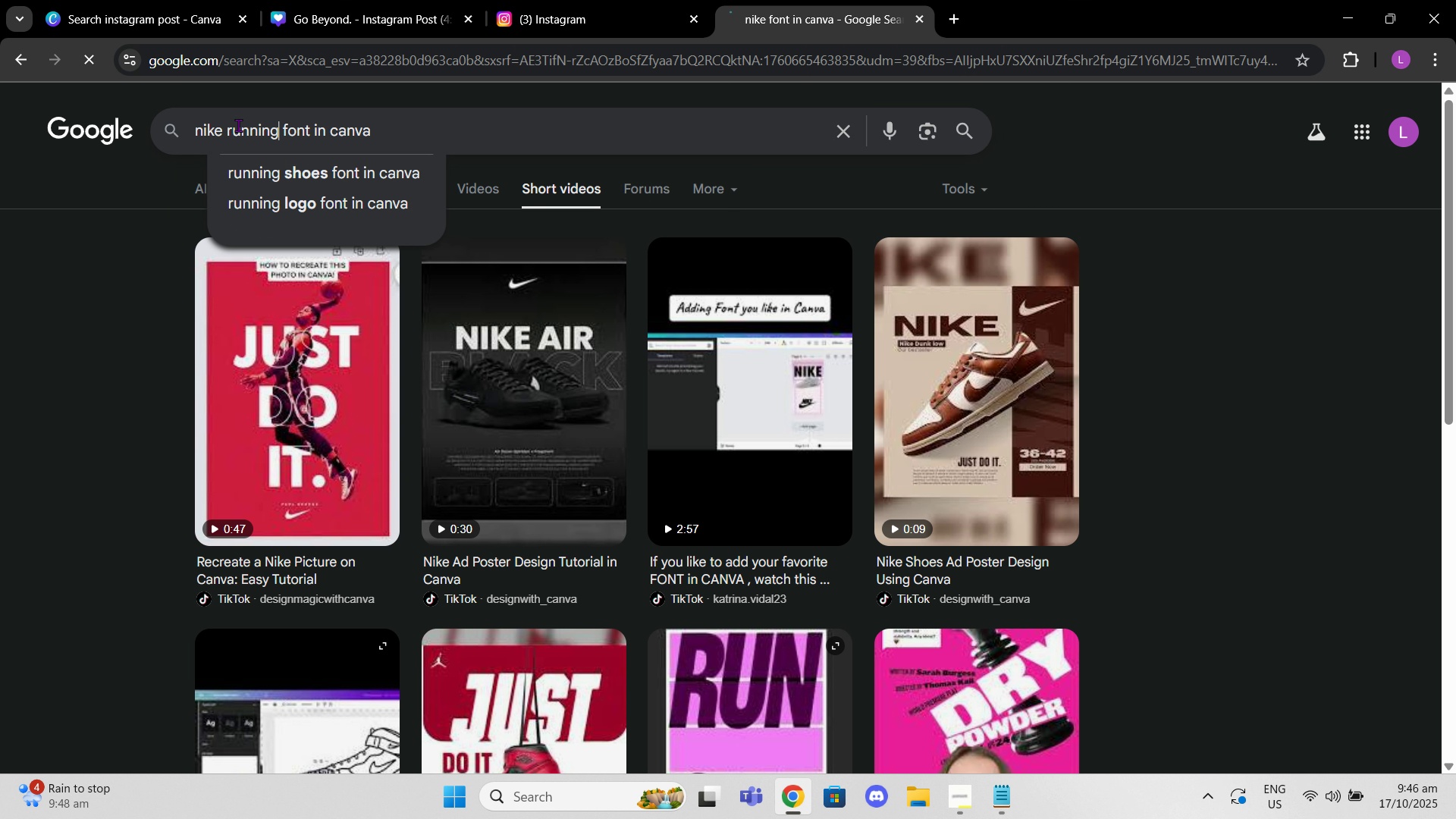 
key(Enter)
 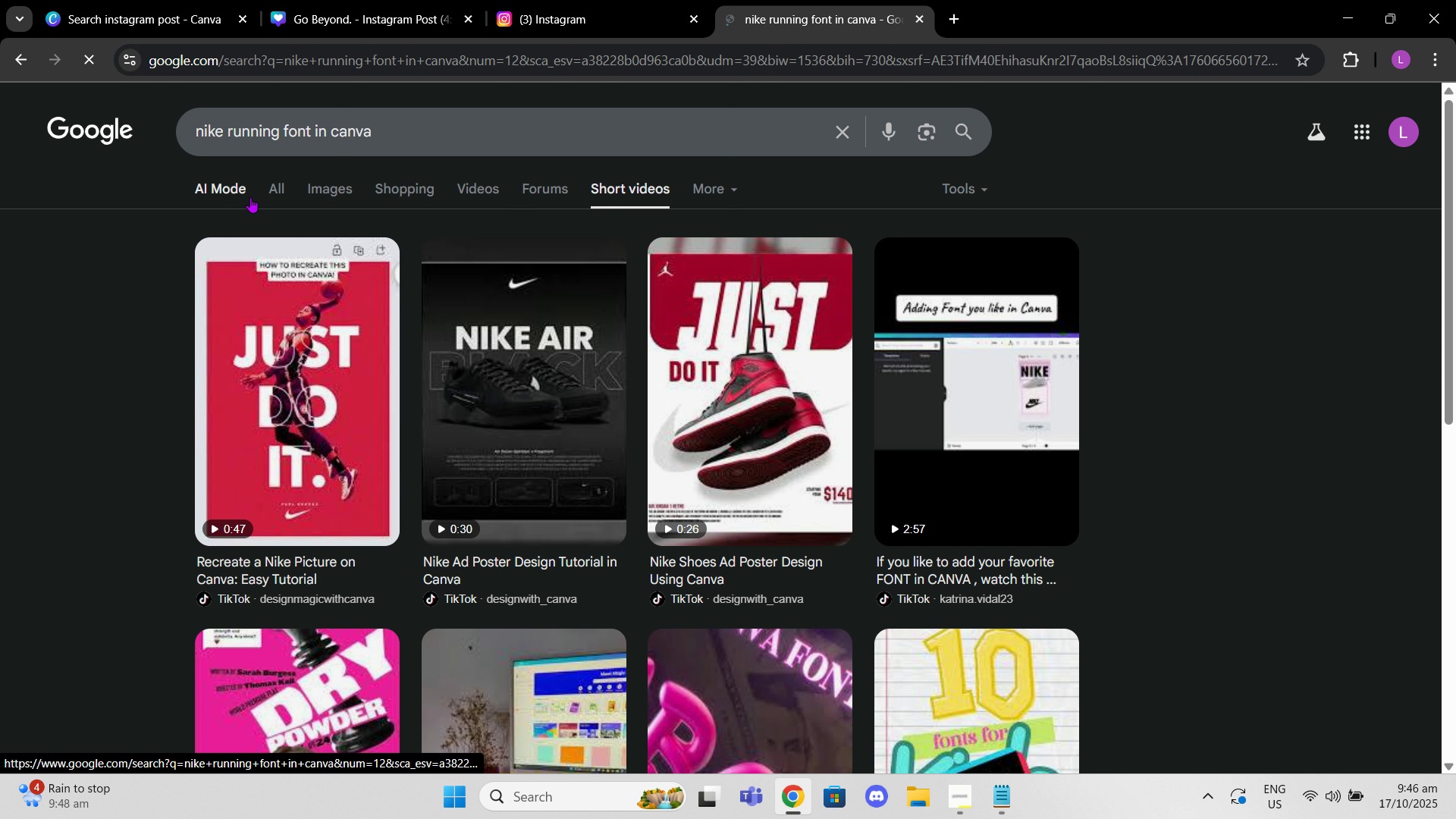 
left_click([272, 193])